 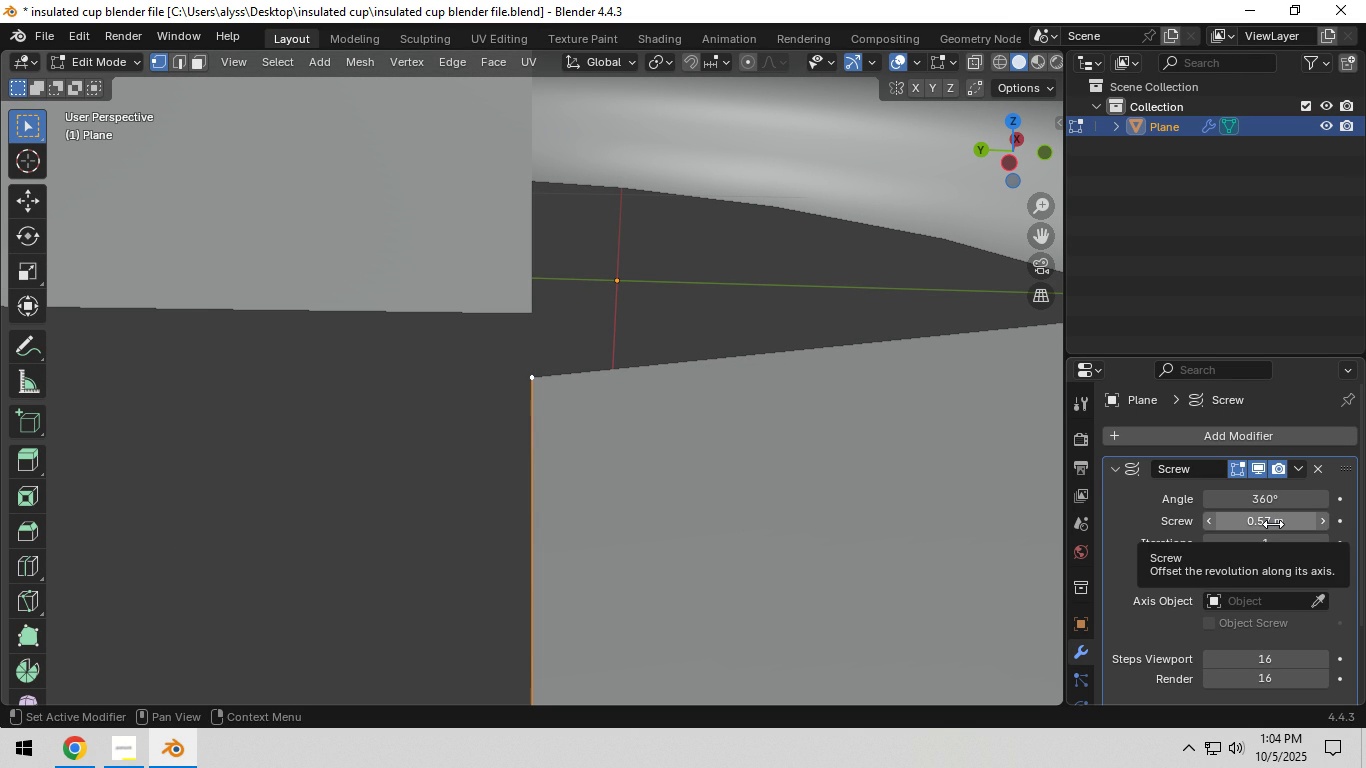 
left_click([1274, 523])
 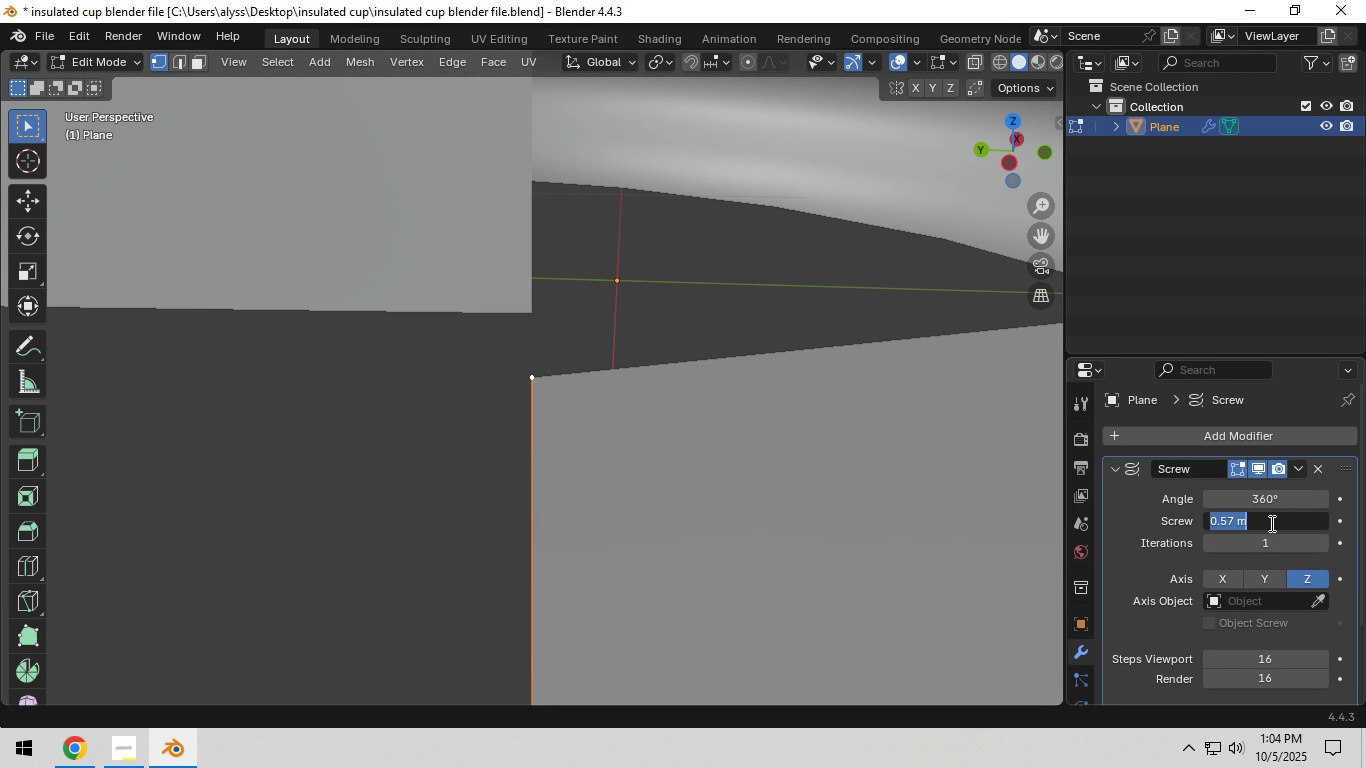 
key(Period)
 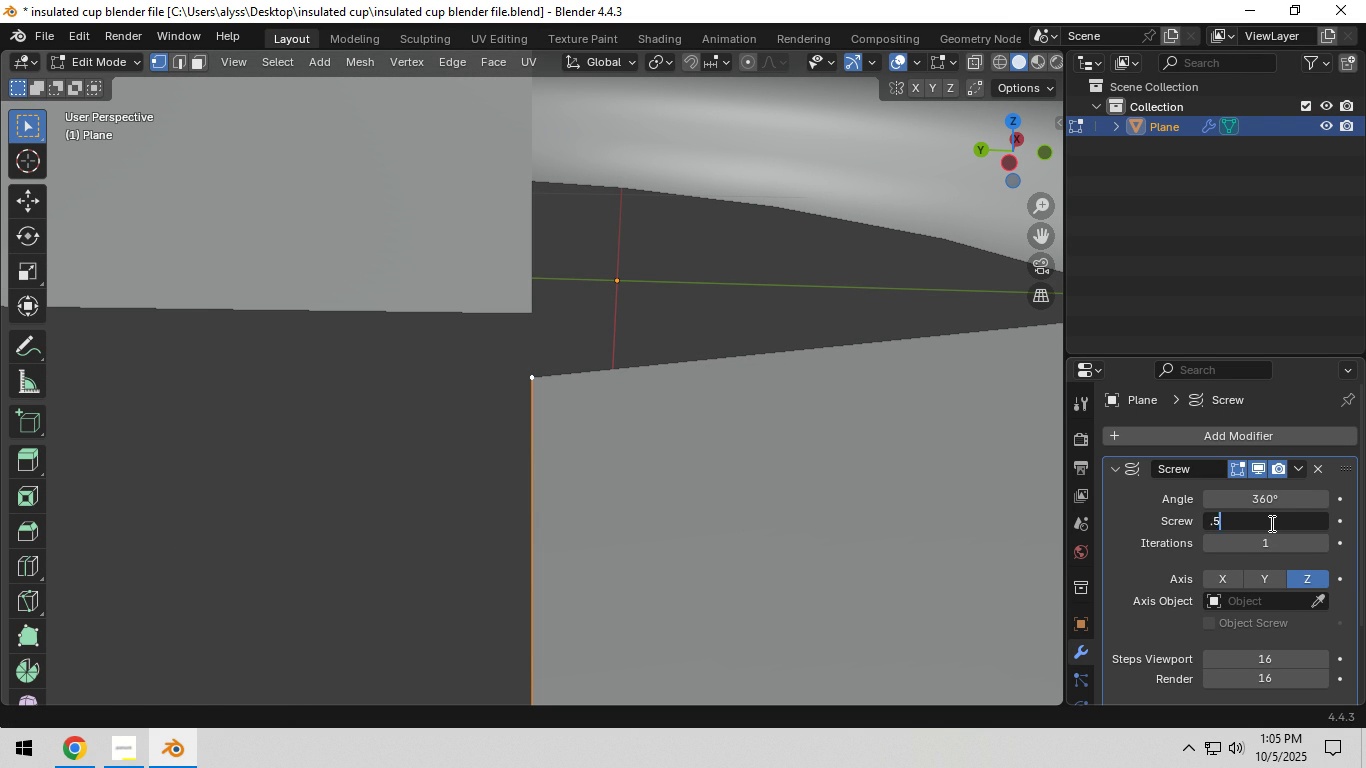 
key(Numpad5)
 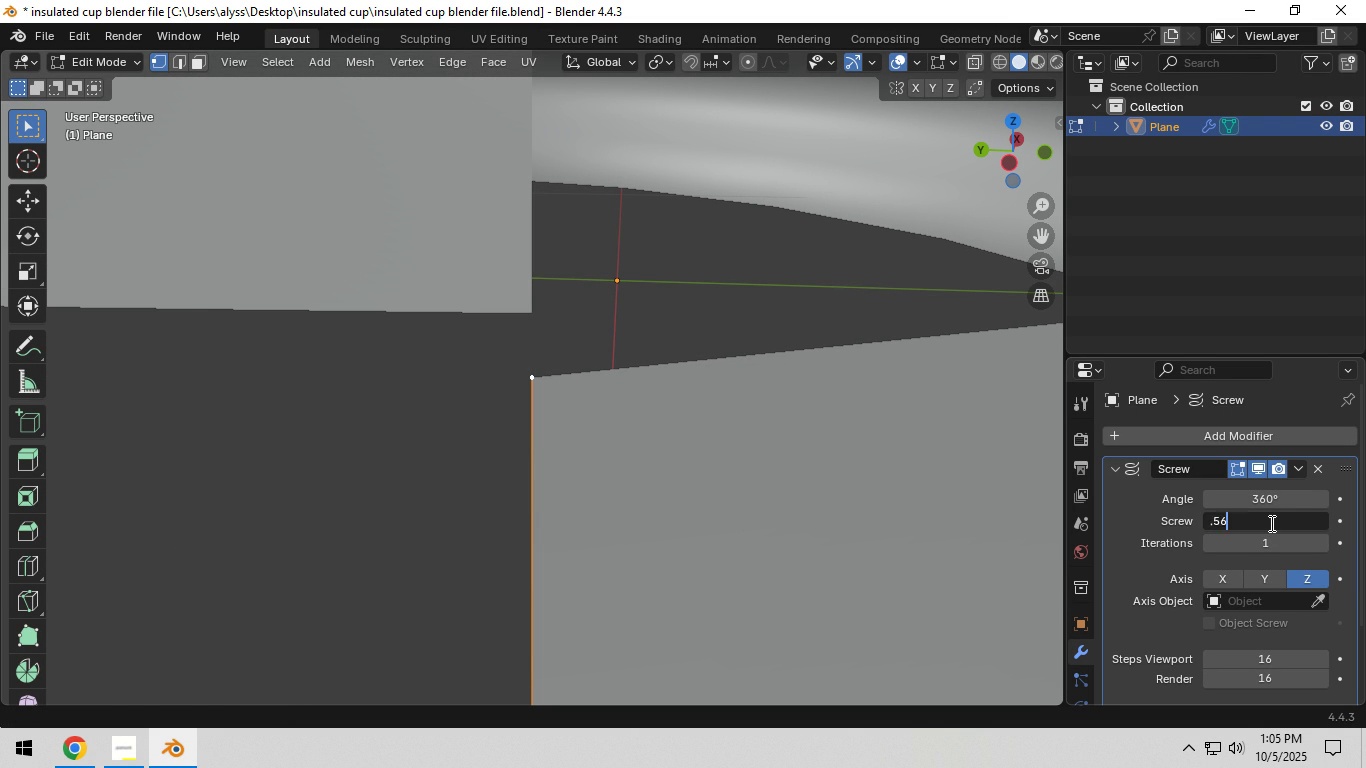 
key(Numpad6)
 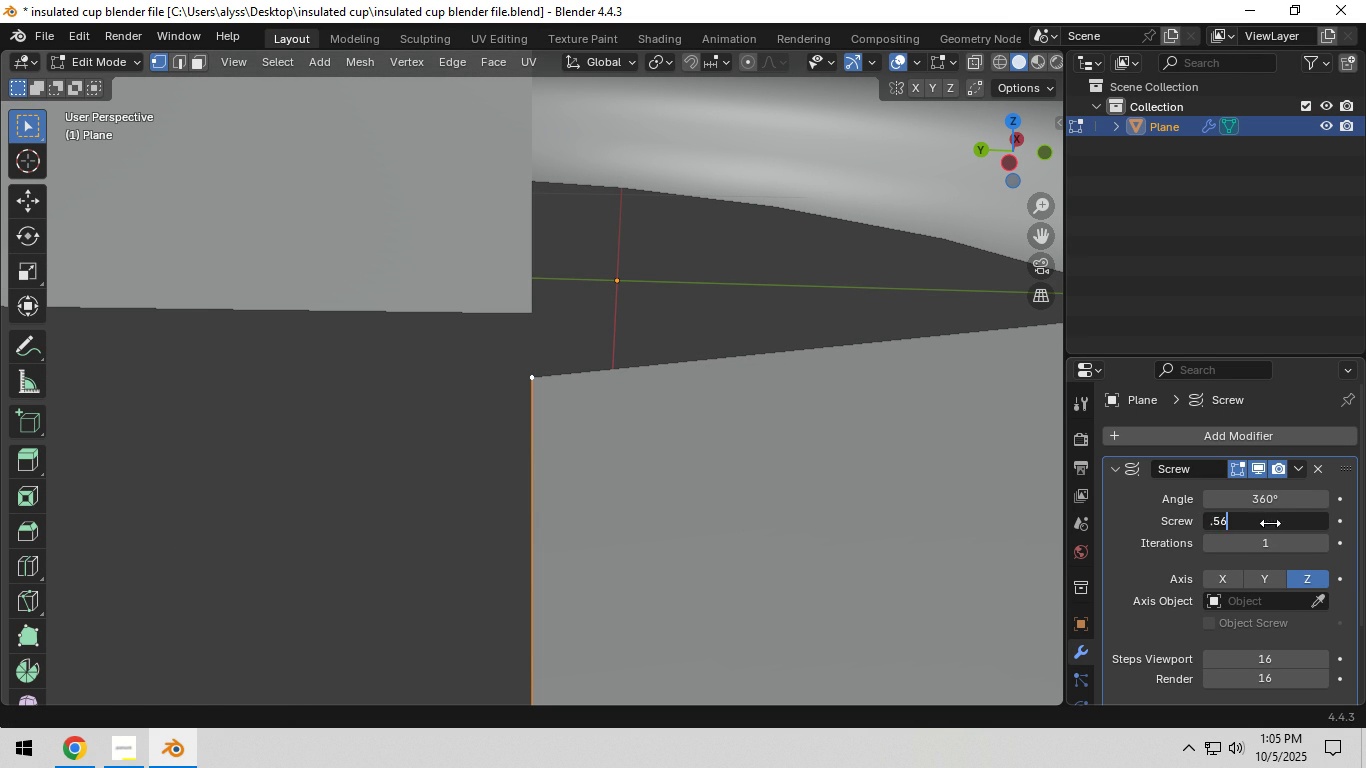 
key(NumpadEnter)
 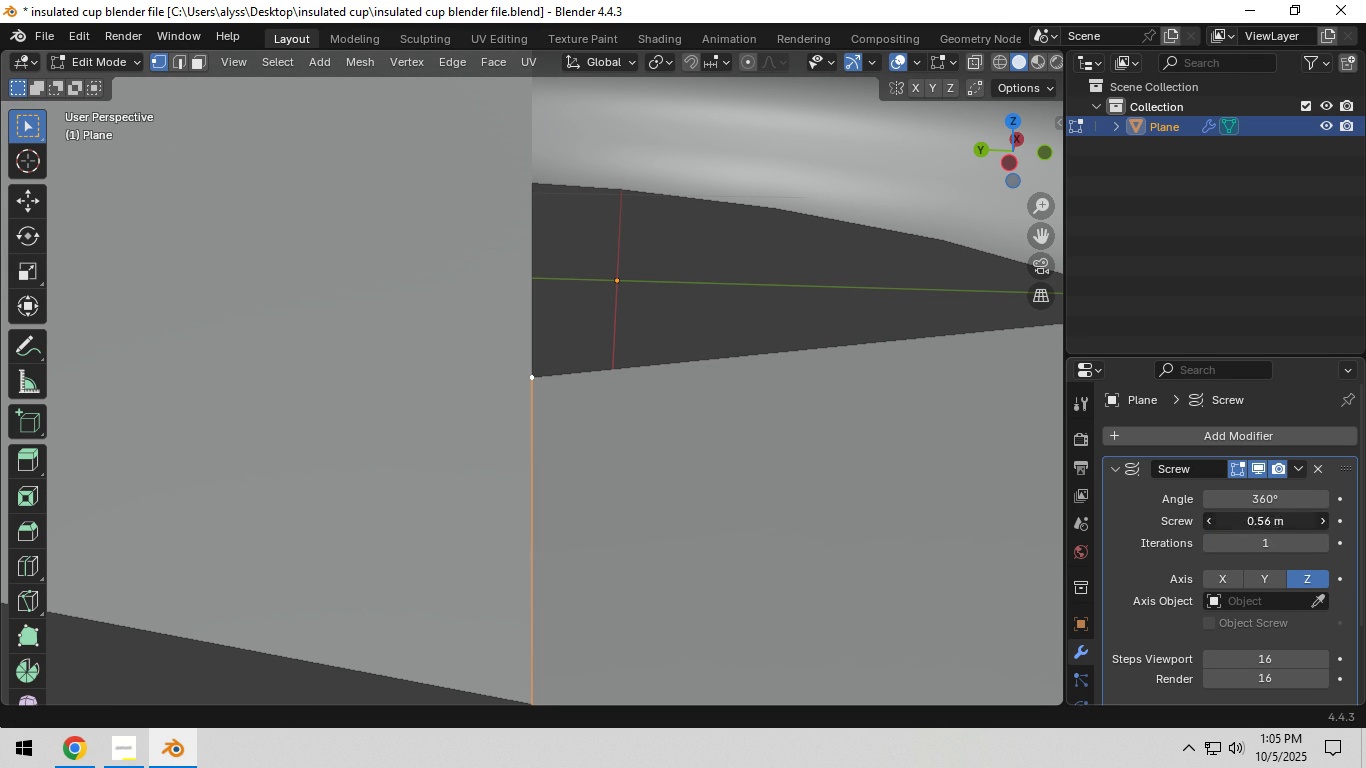 
left_click([1270, 523])
 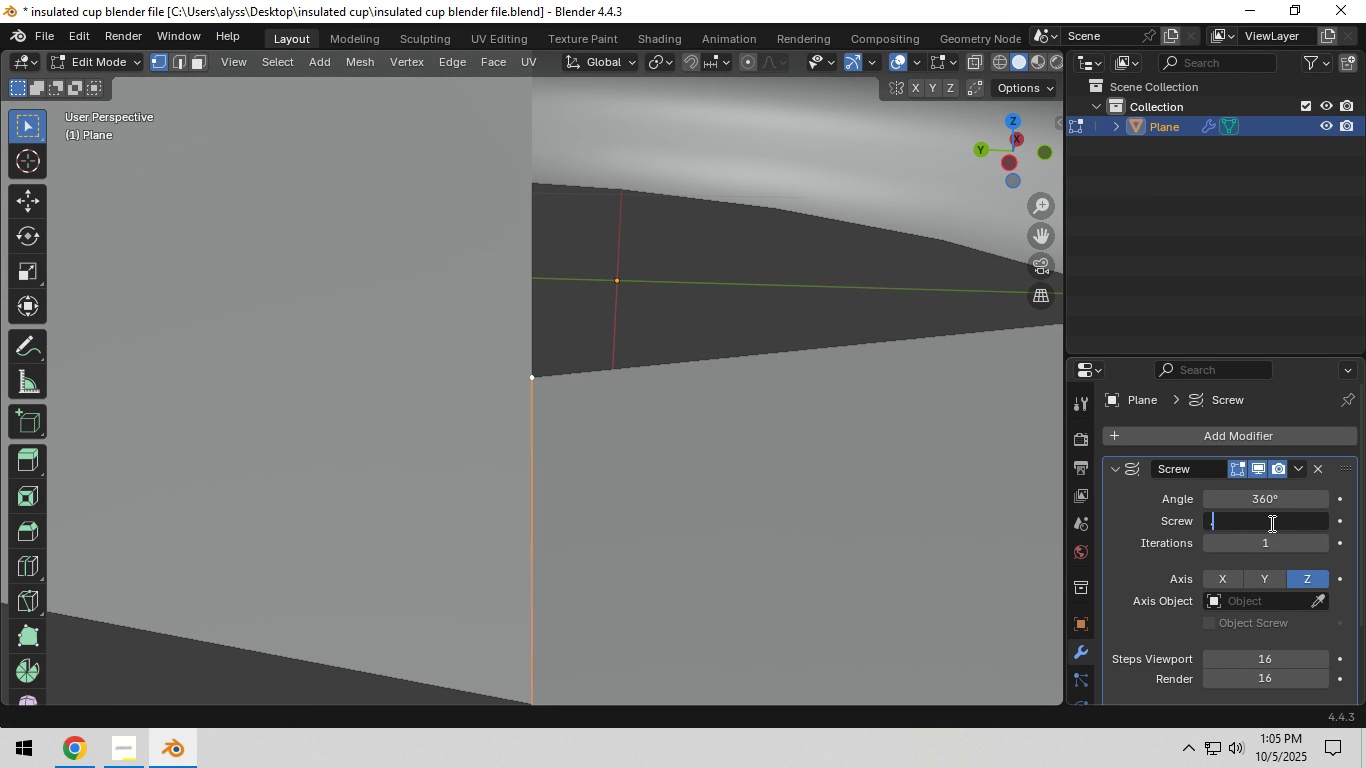 
key(Period)
 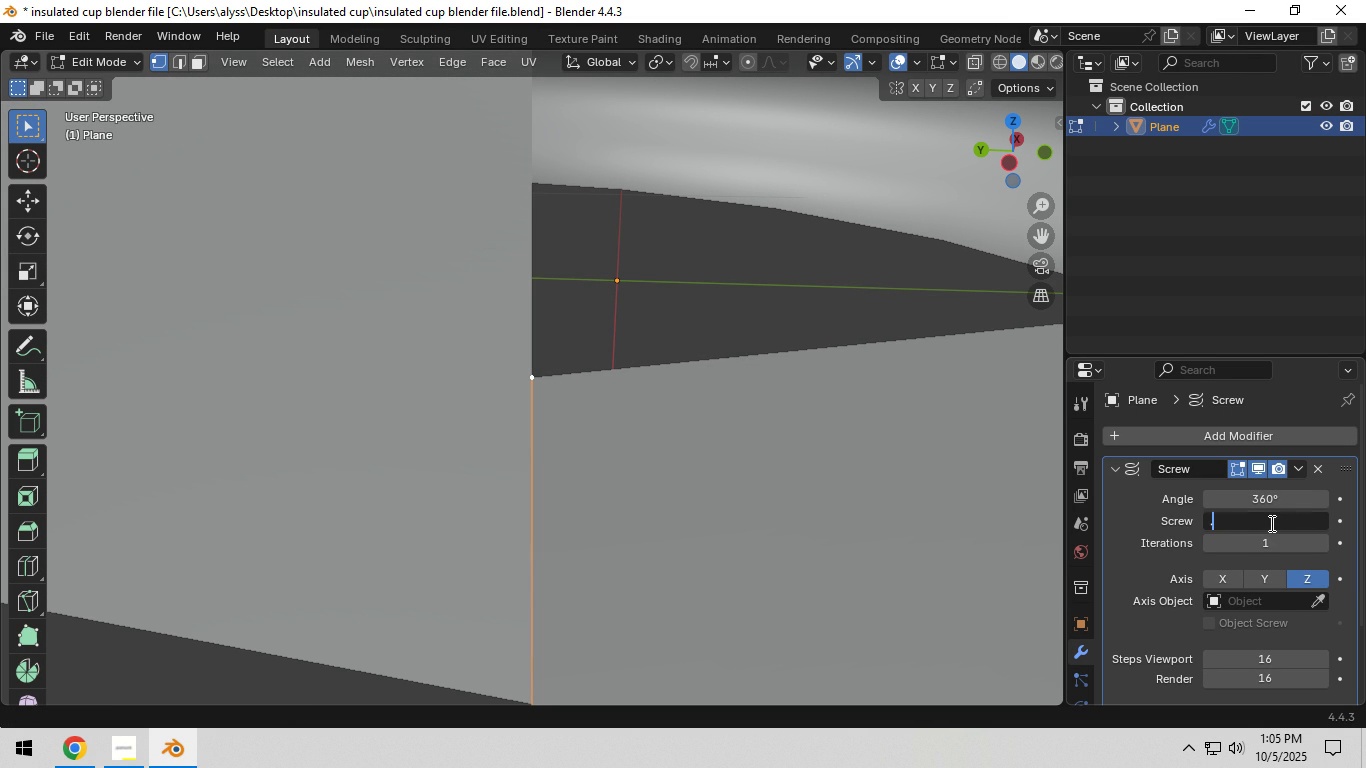 
key(Numpad5)
 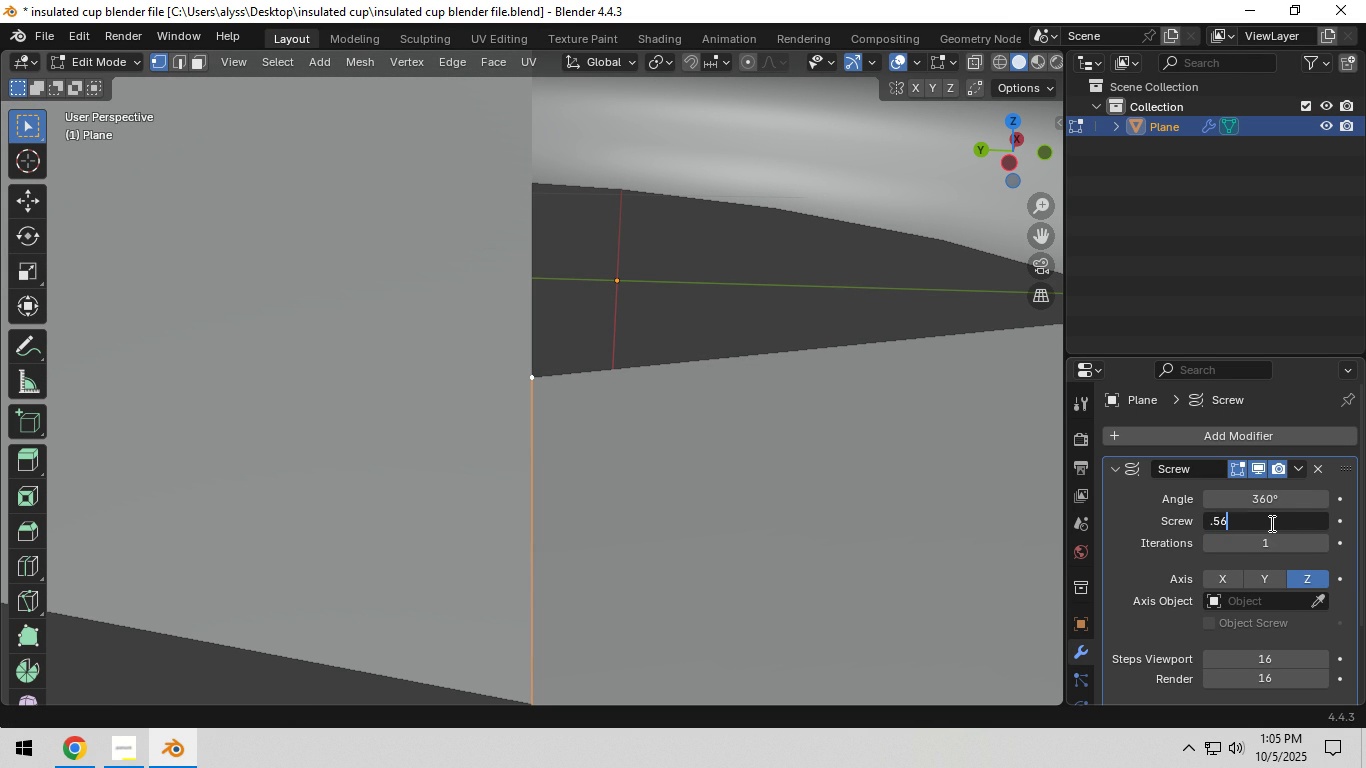 
key(Numpad6)
 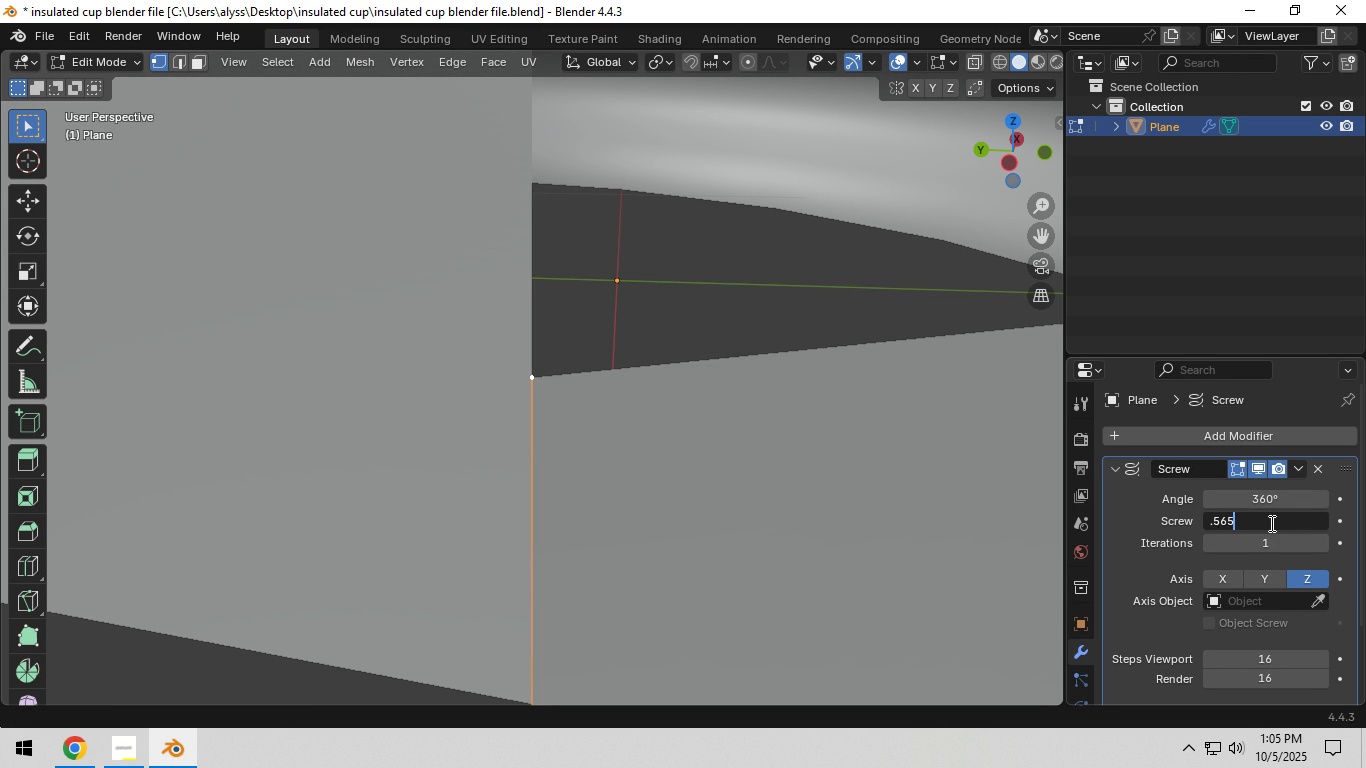 
key(Numpad5)
 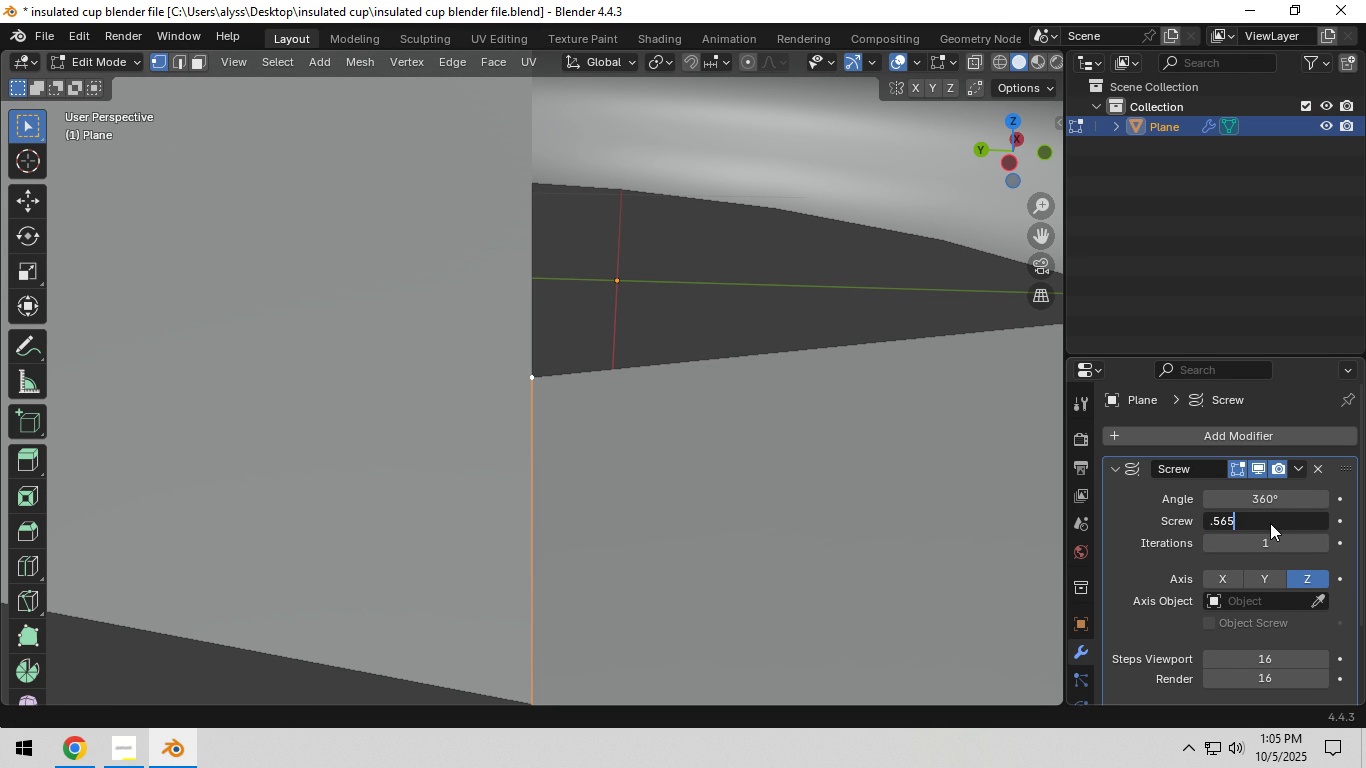 
key(NumpadEnter)
 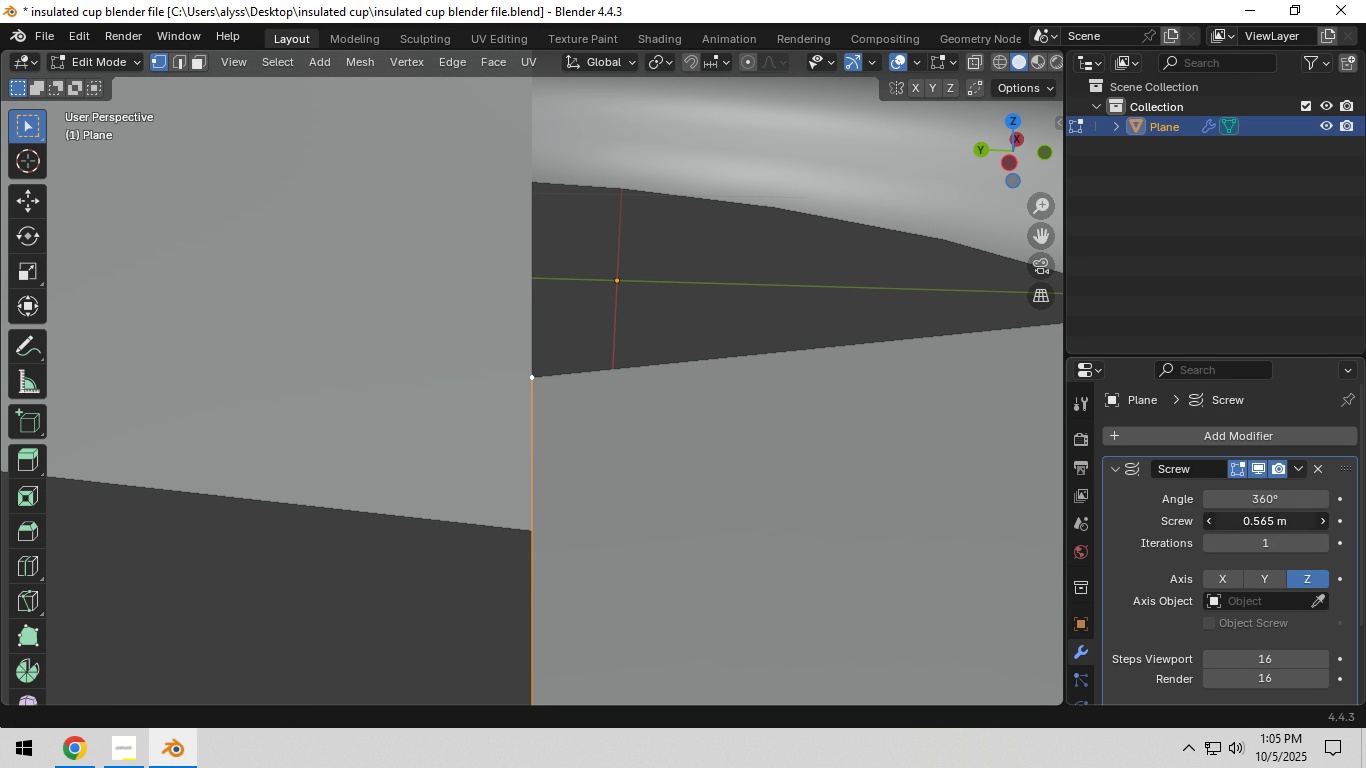 
left_click([1270, 523])
 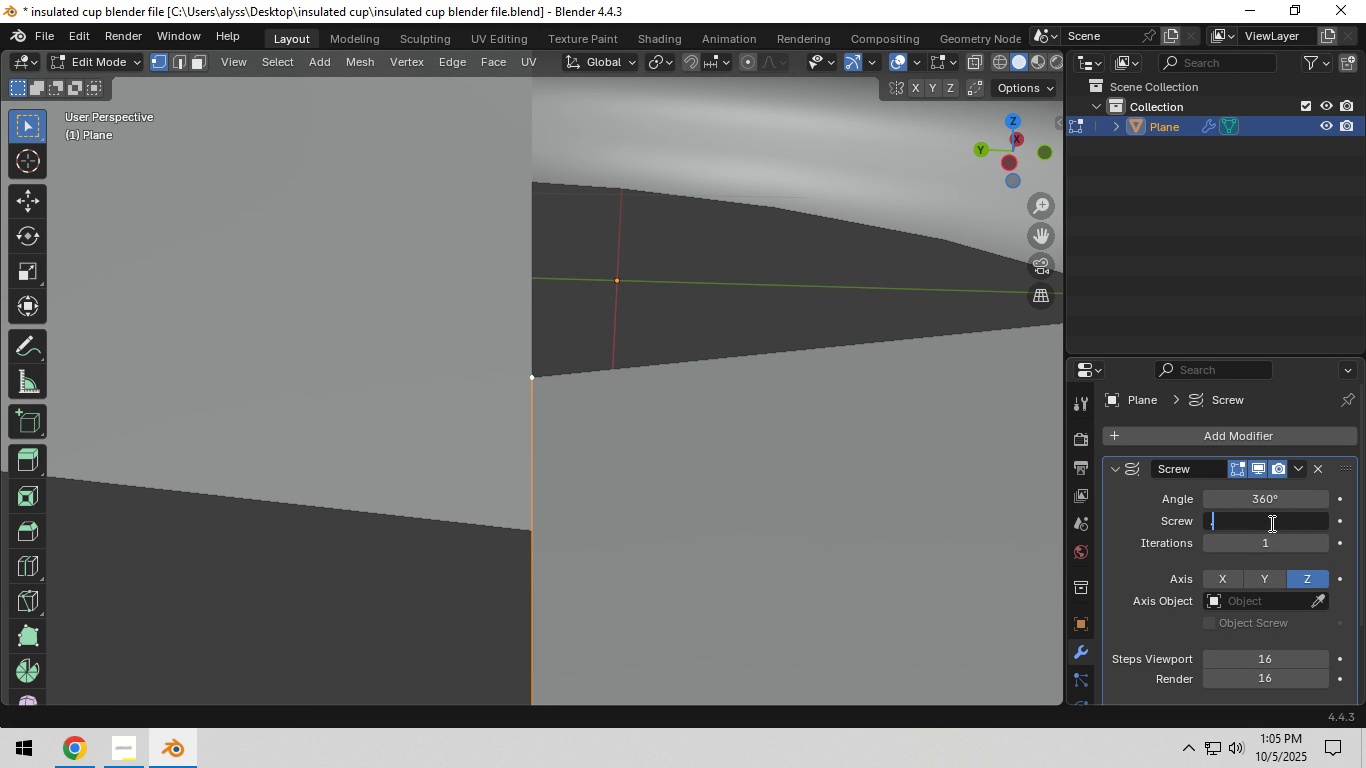 
key(Period)
 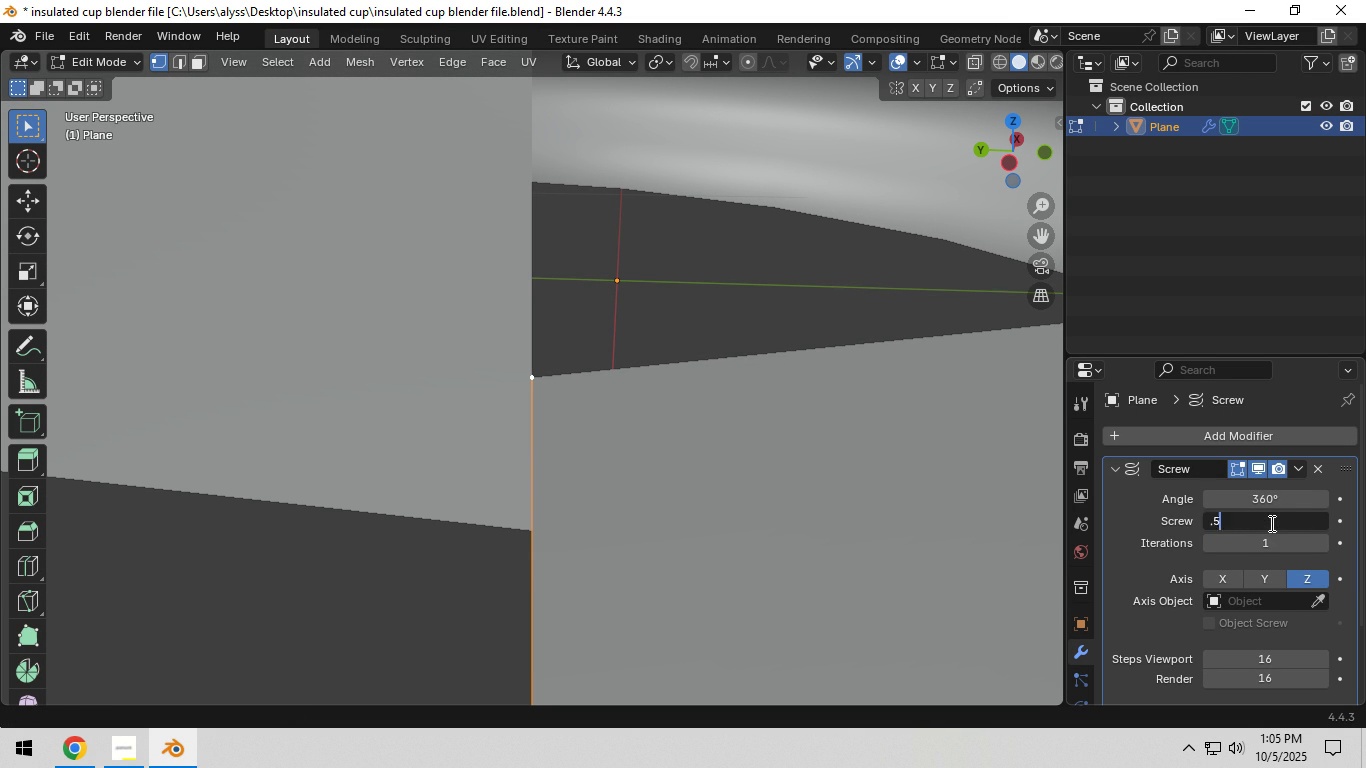 
key(Numpad5)
 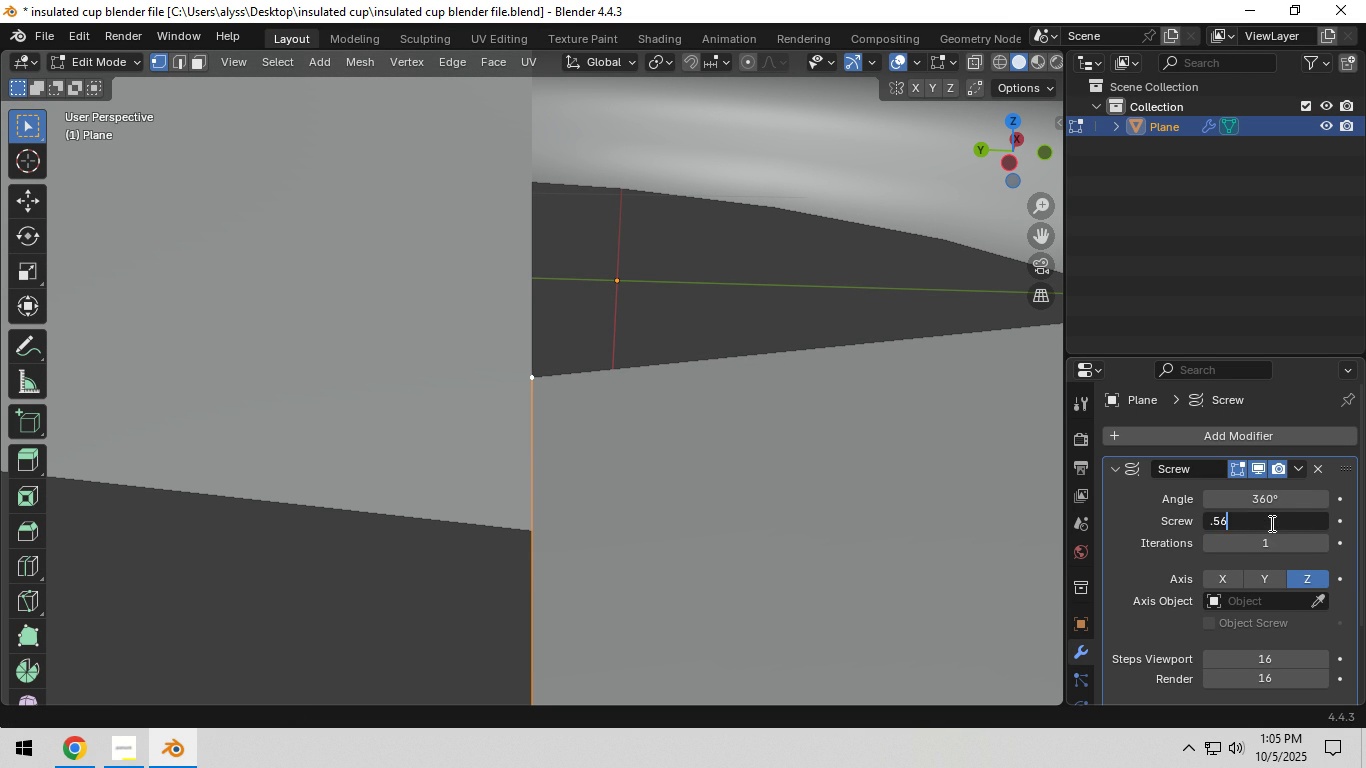 
key(Numpad6)
 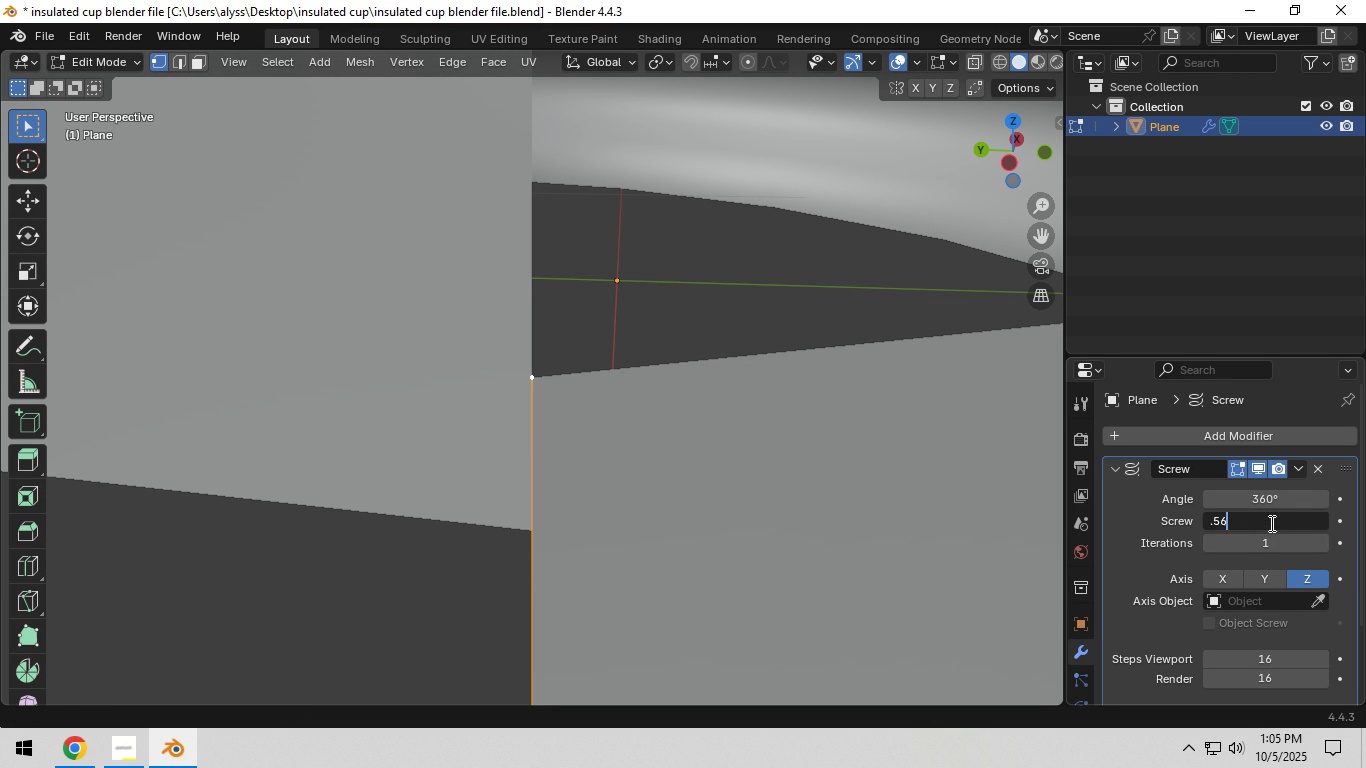 
key(Numpad5)
 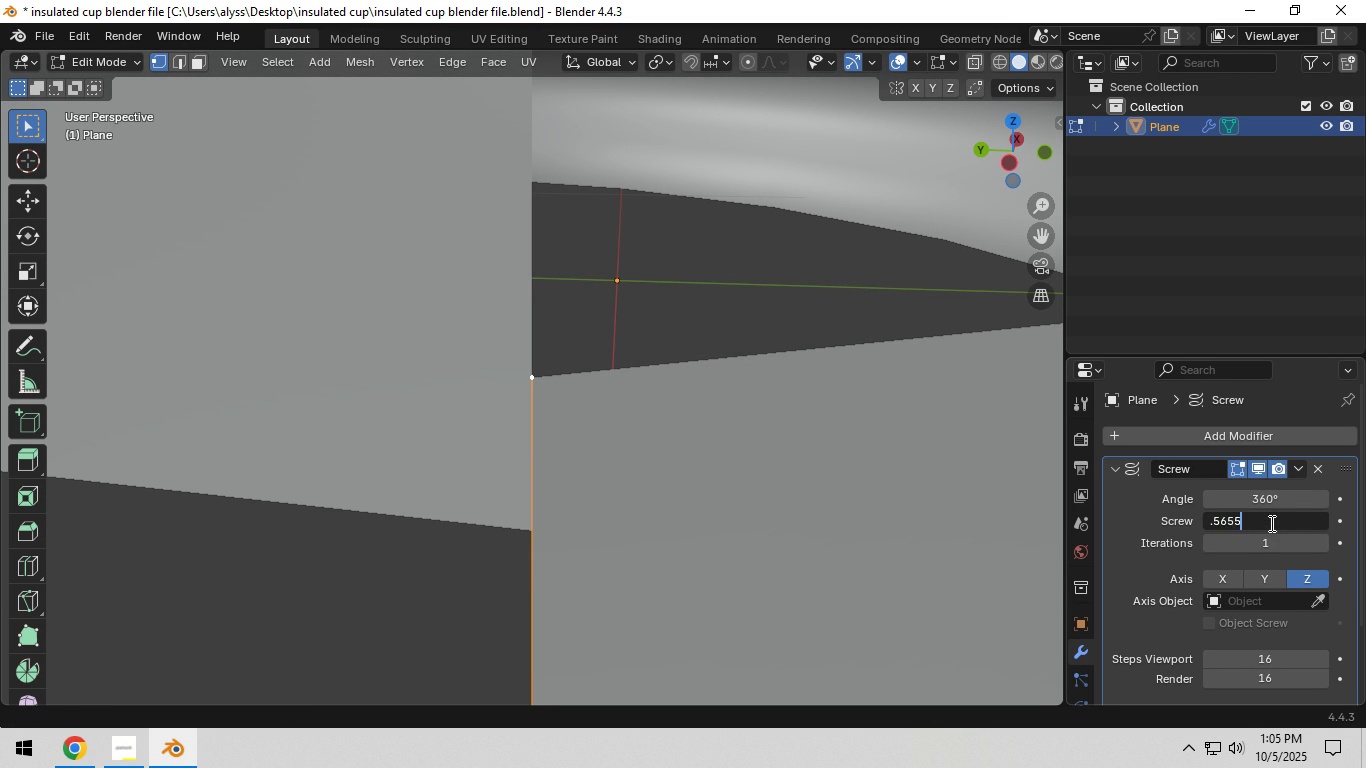 
key(Numpad5)
 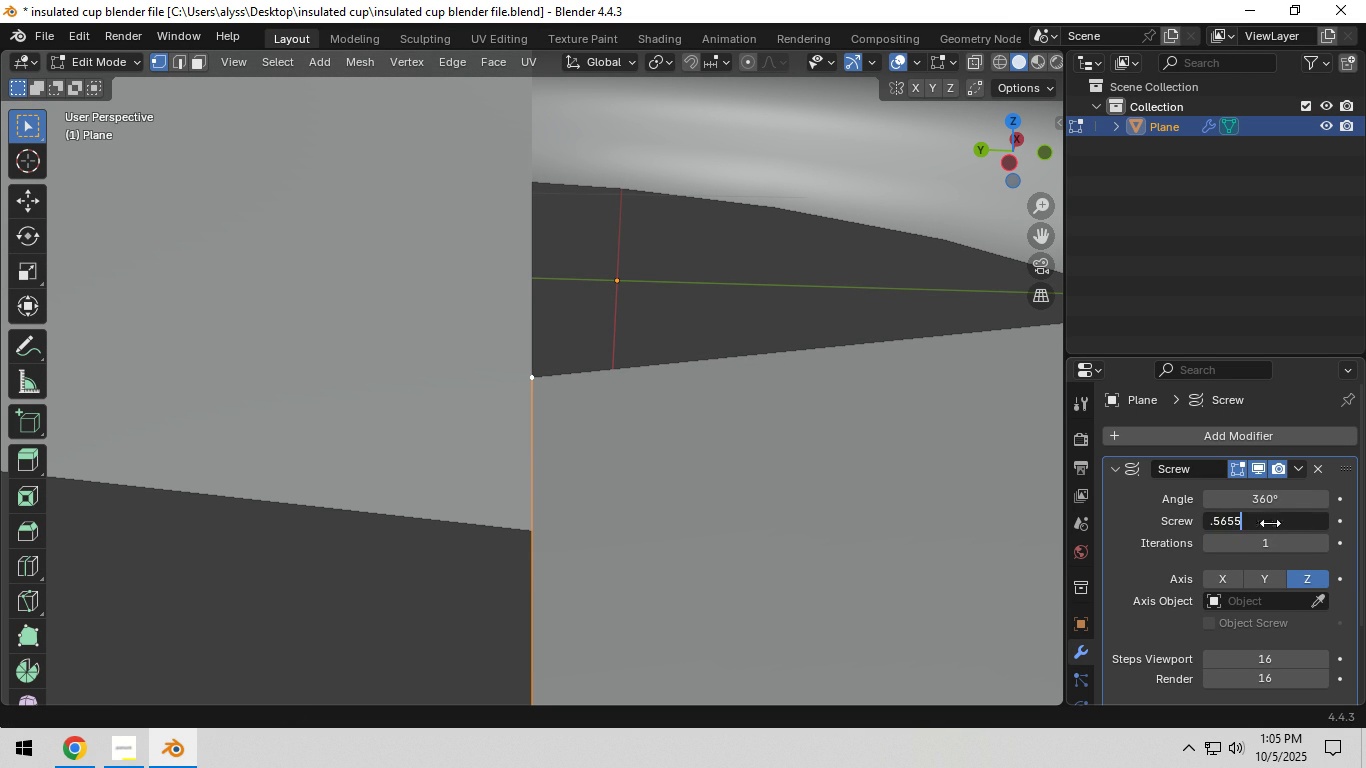 
key(NumpadEnter)
 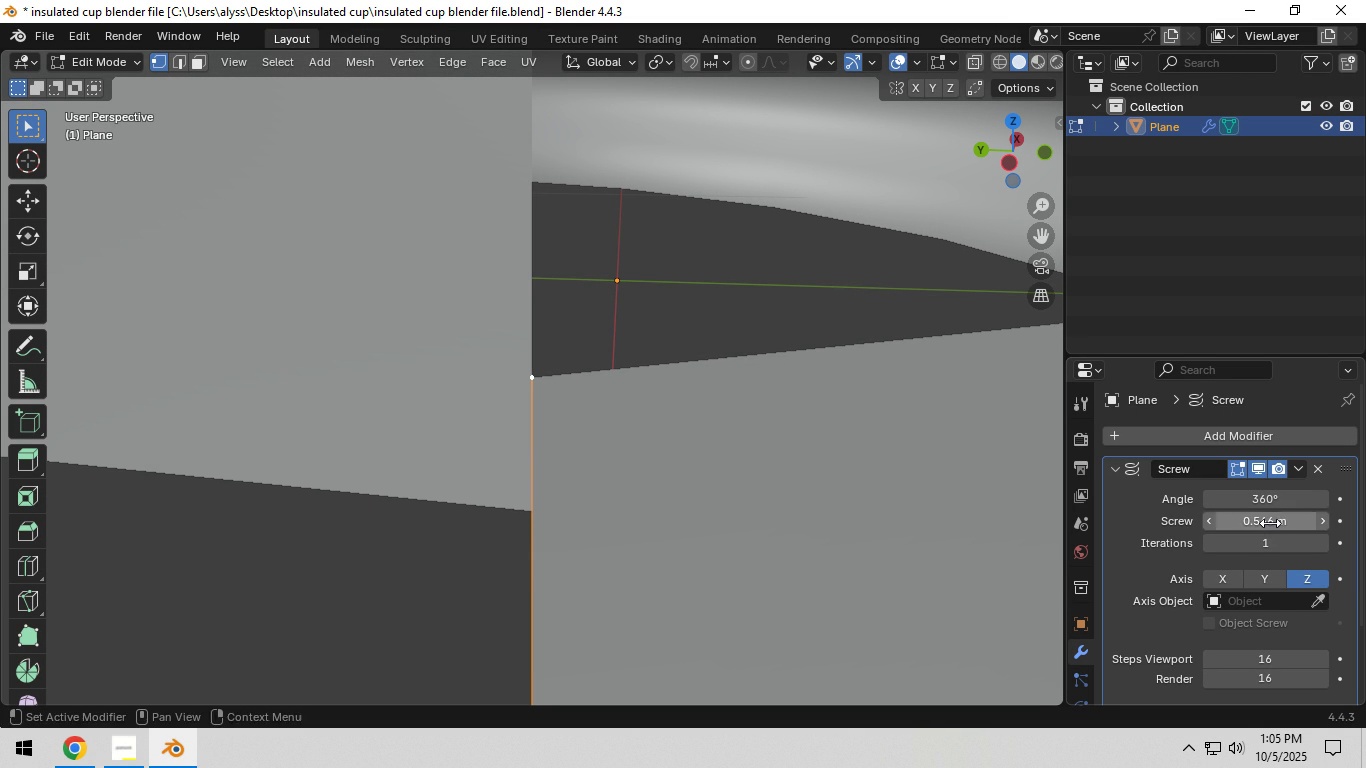 
left_click([1270, 523])
 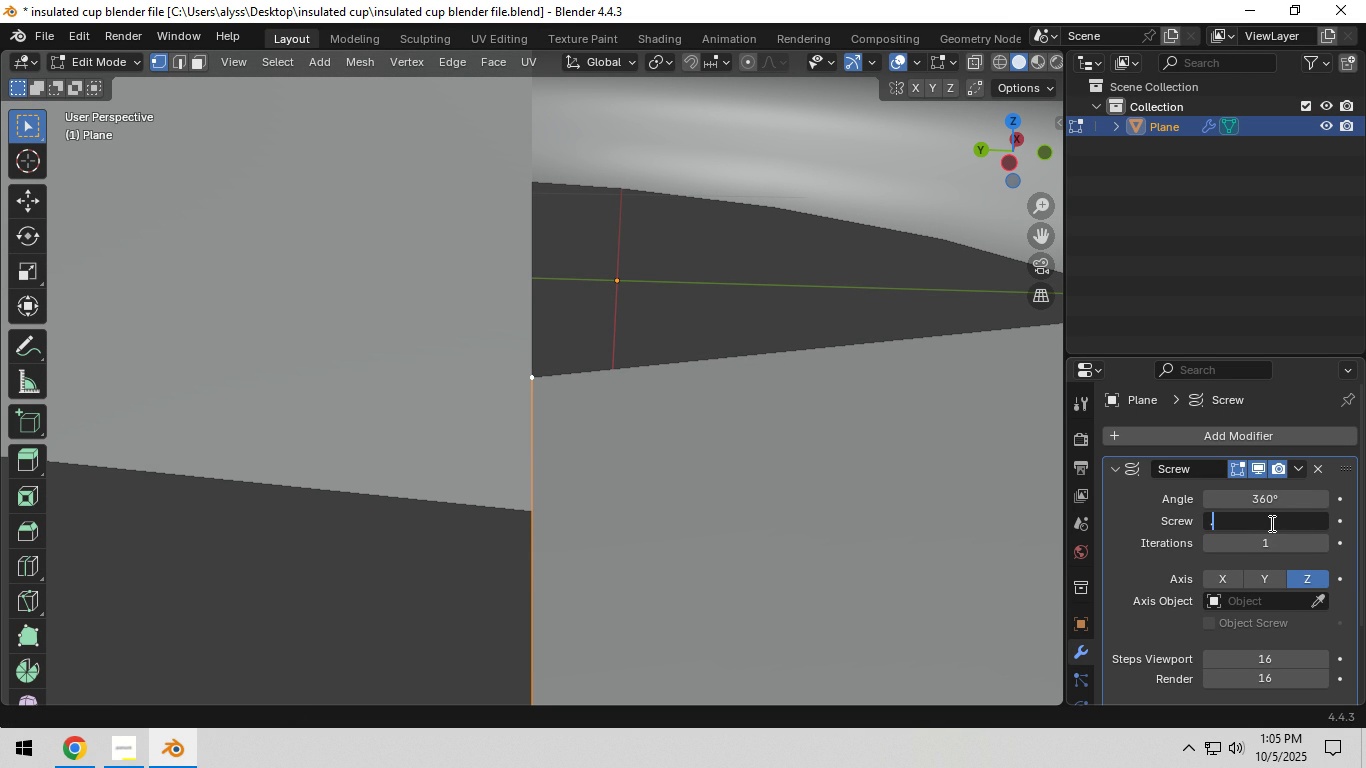 
key(Period)
 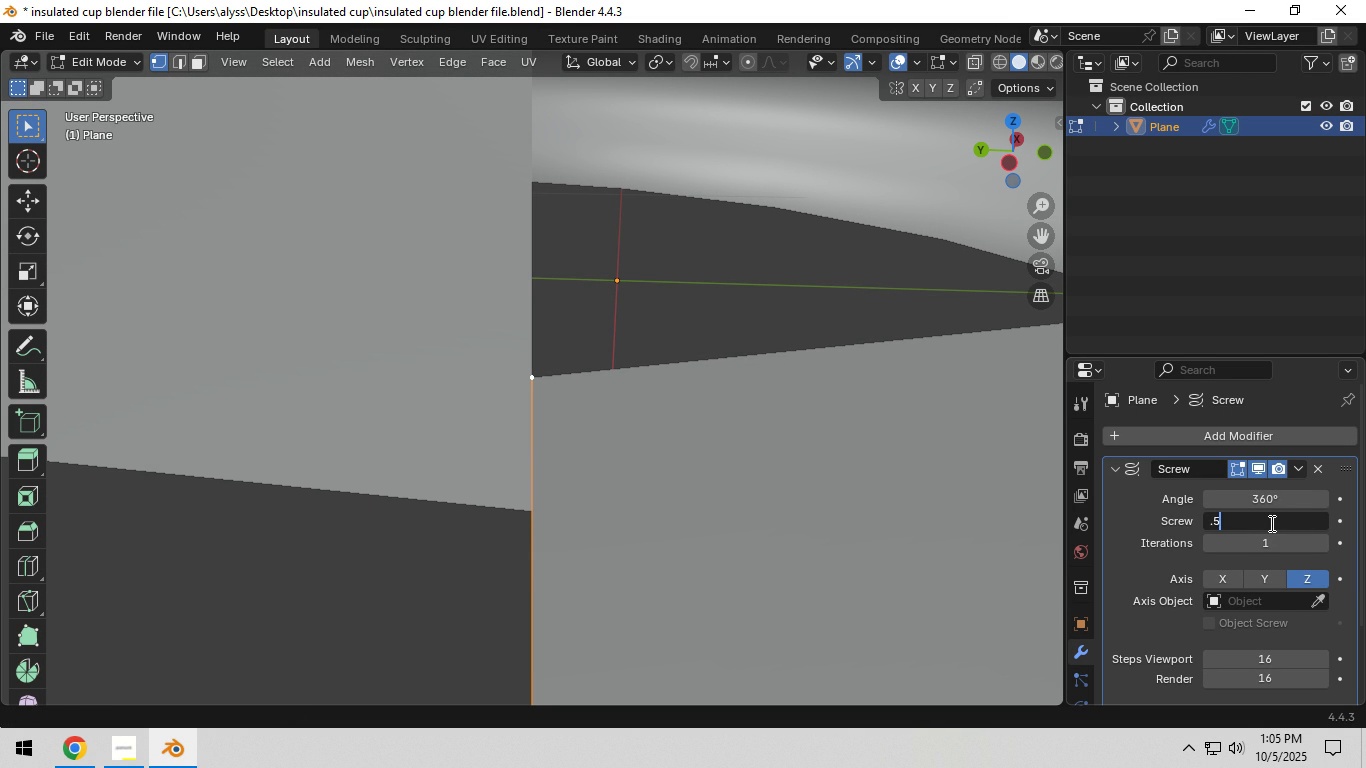 
key(Numpad5)
 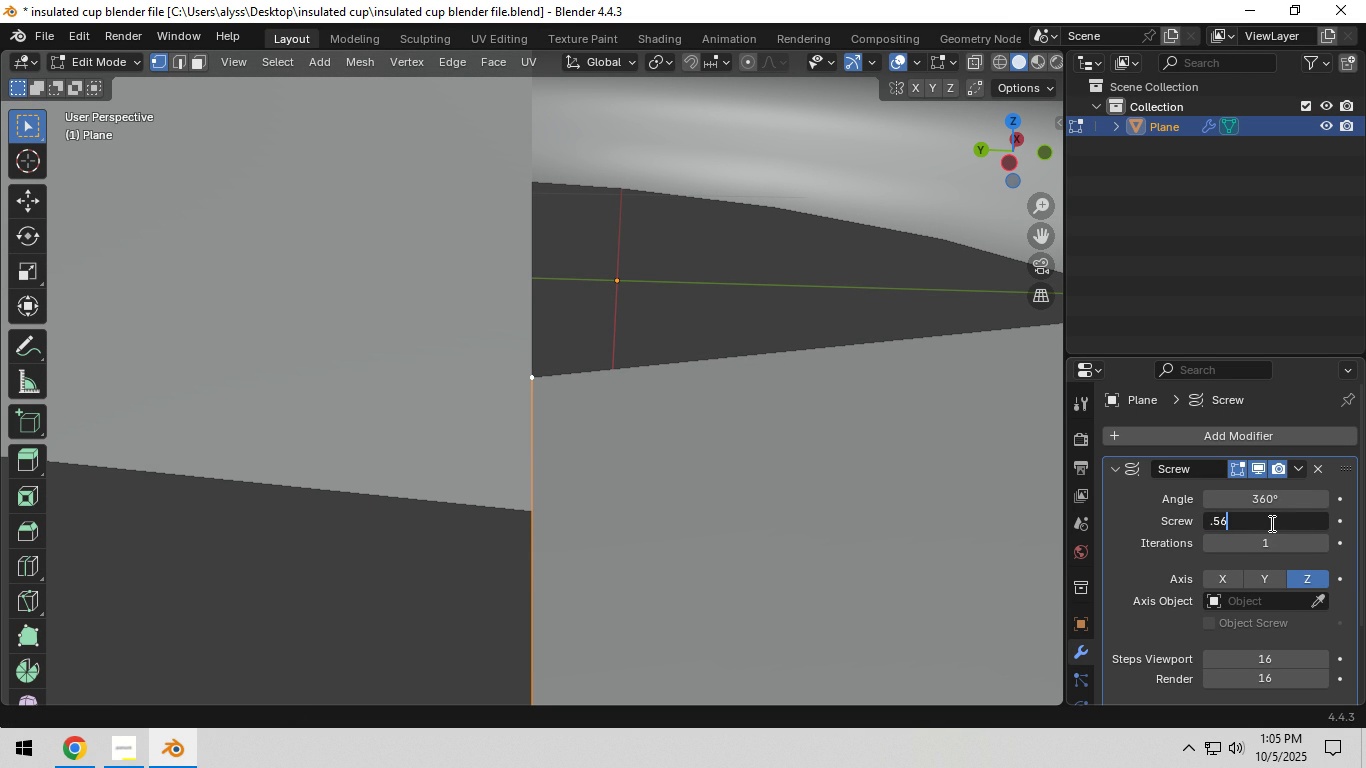 
key(Numpad6)
 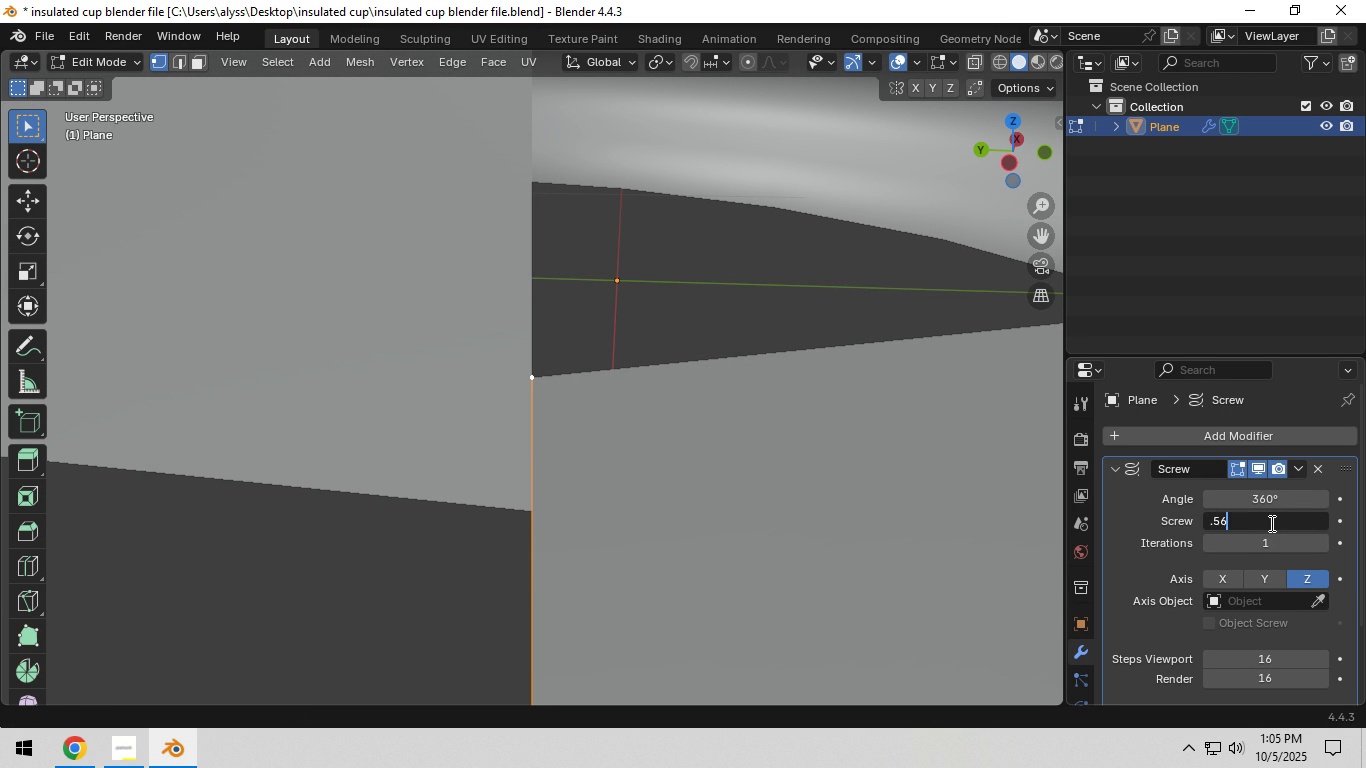 
key(Numpad6)
 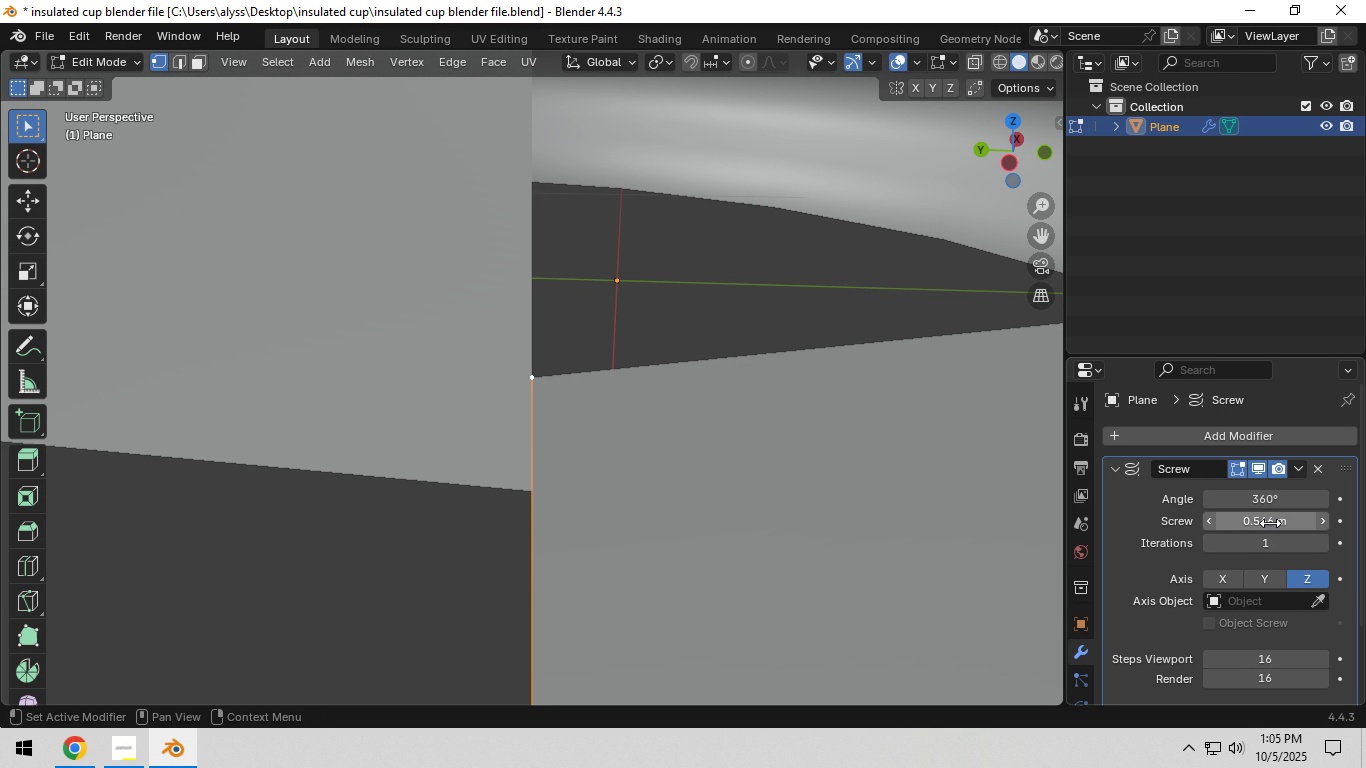 
key(NumpadEnter)
 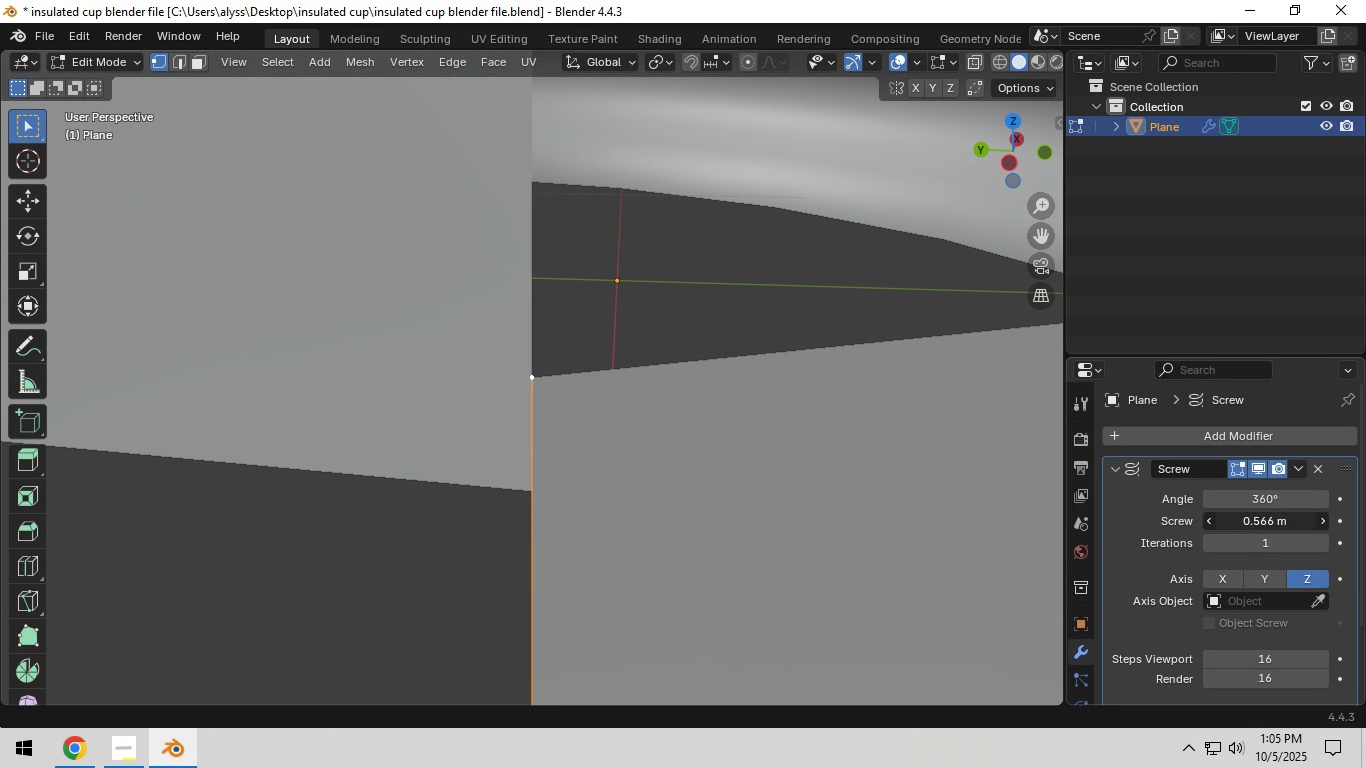 
left_click([1270, 523])
 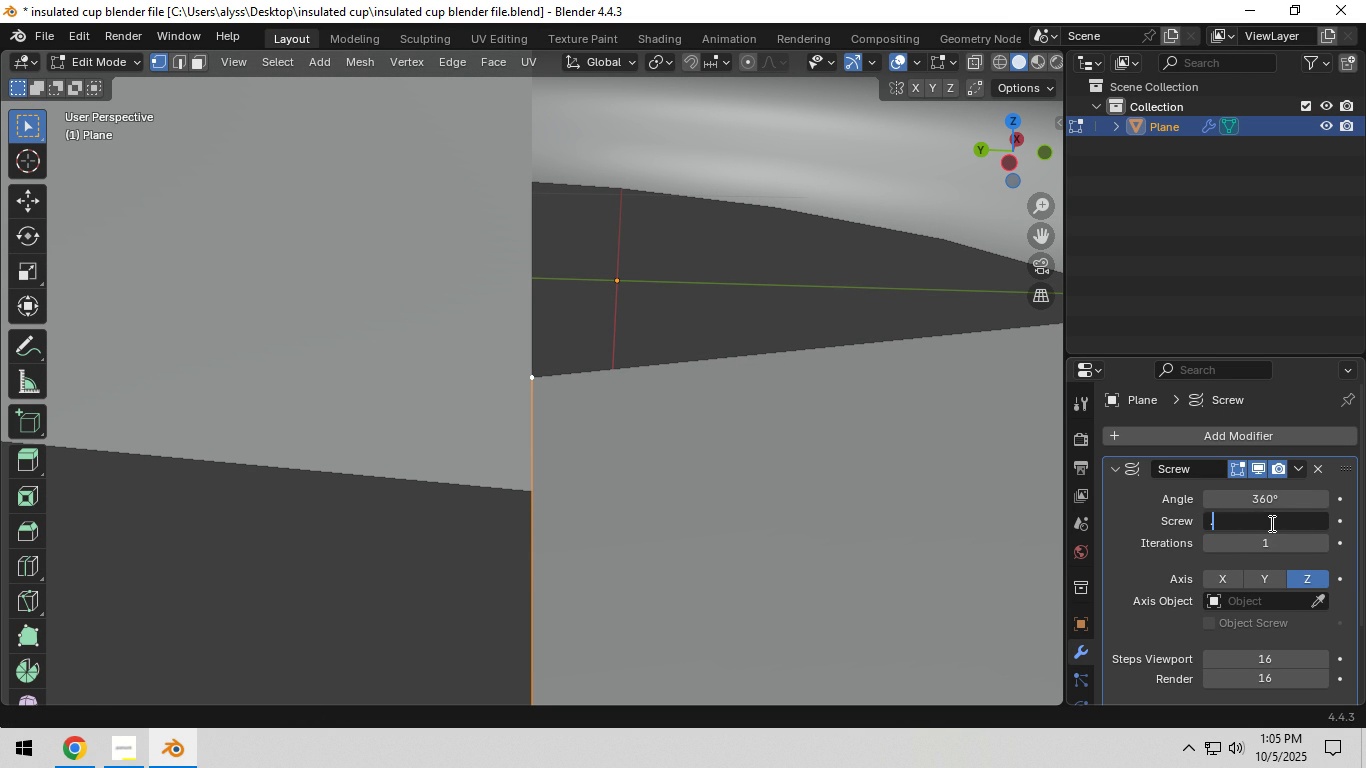 
key(Period)
 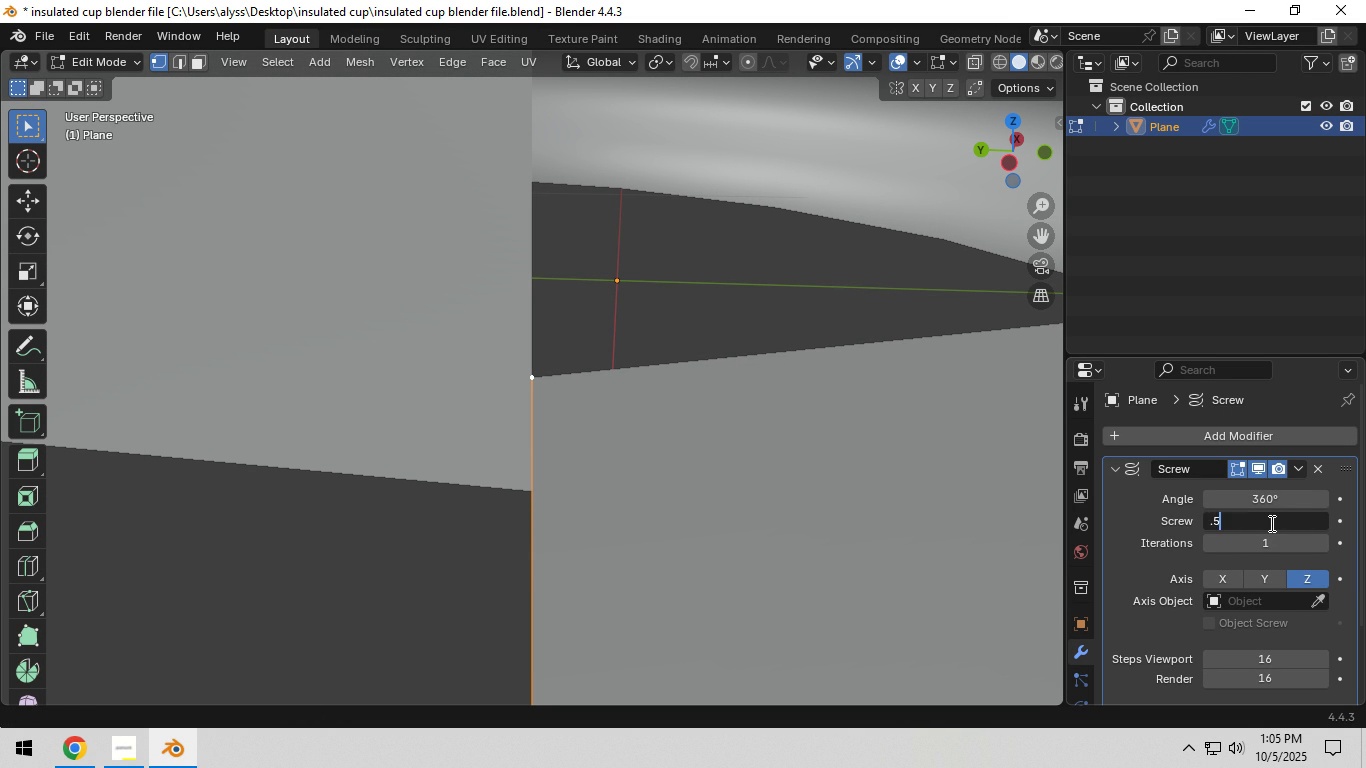 
key(Numpad5)
 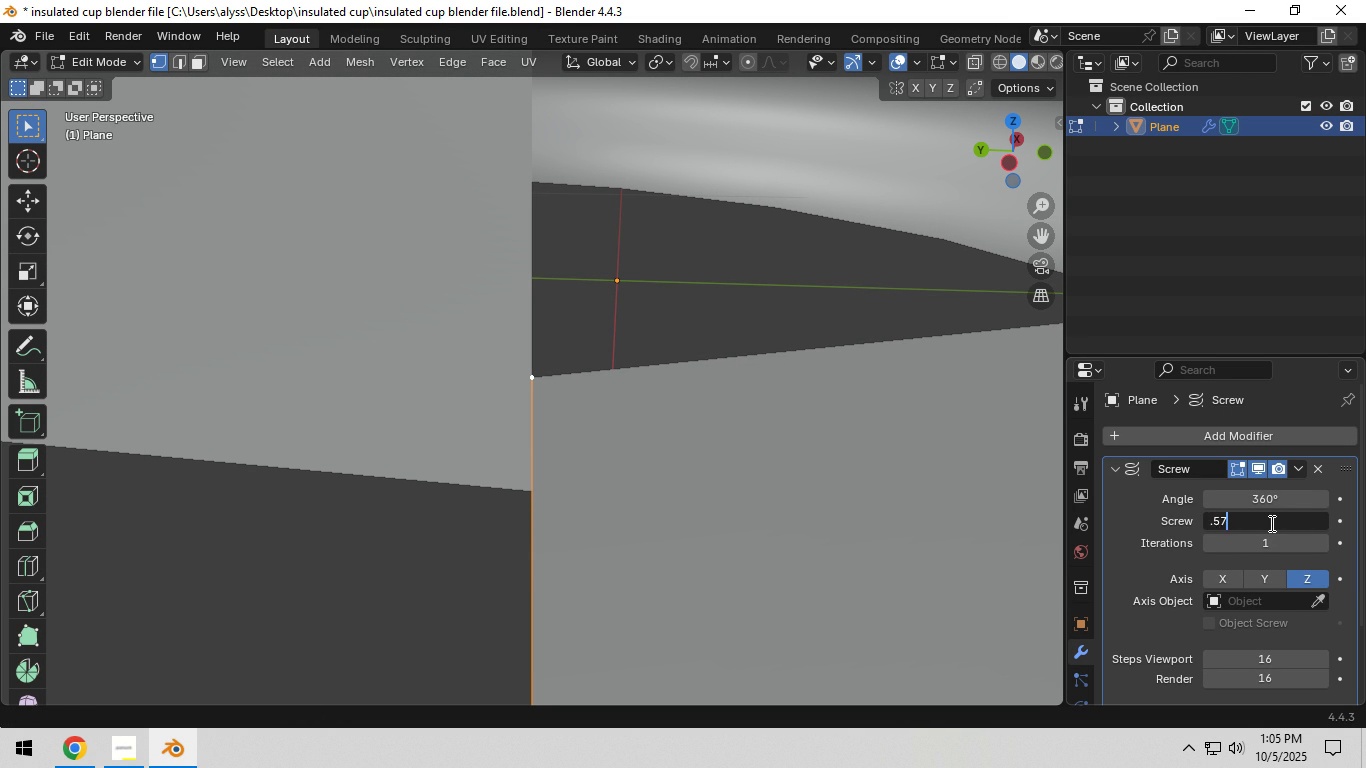 
key(Numpad7)
 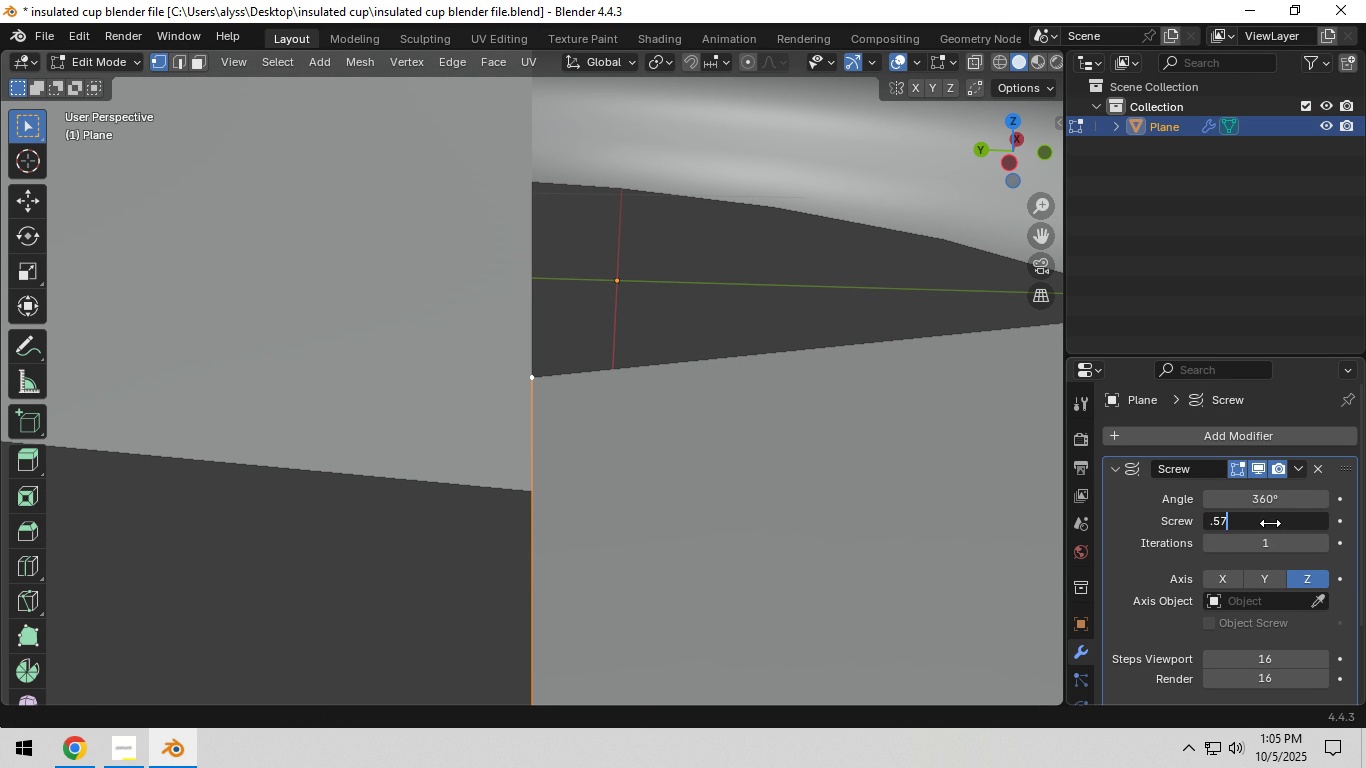 
key(NumpadEnter)
 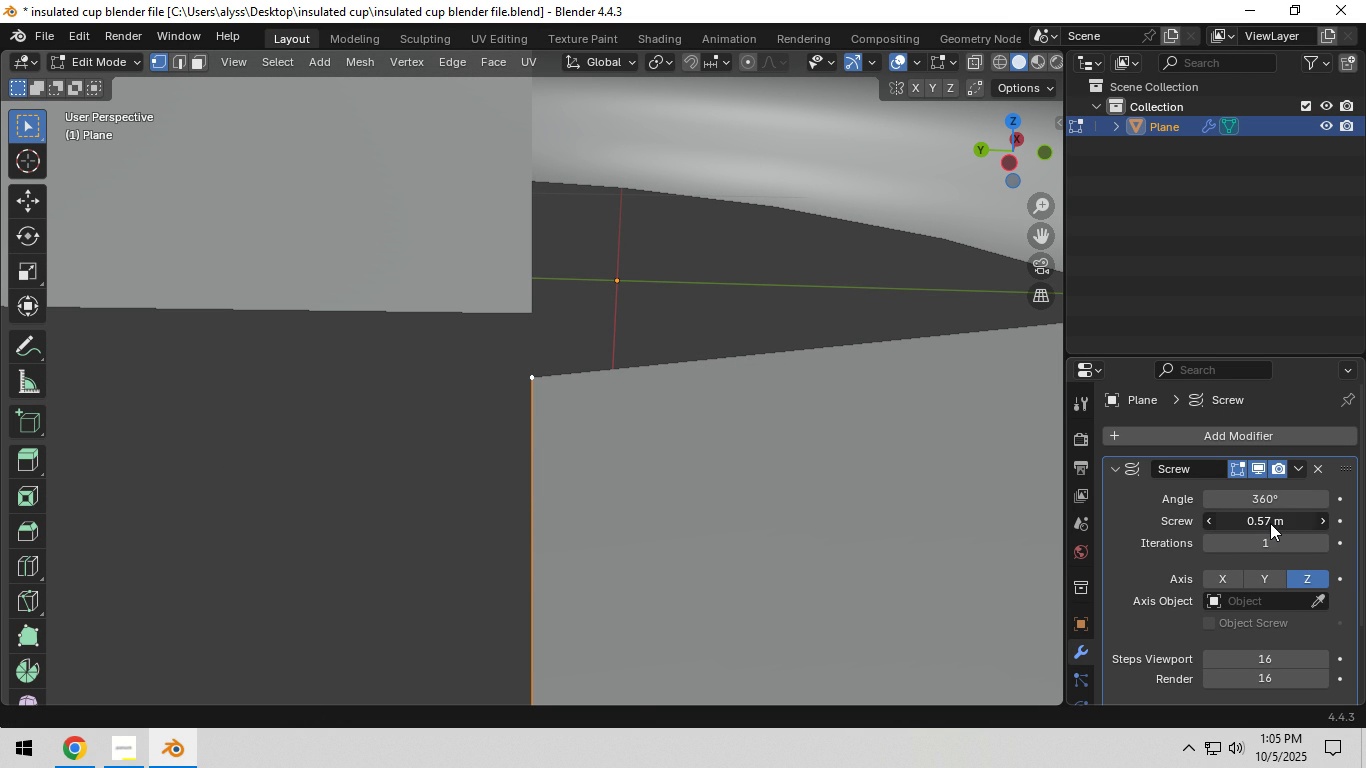 
left_click([1270, 523])
 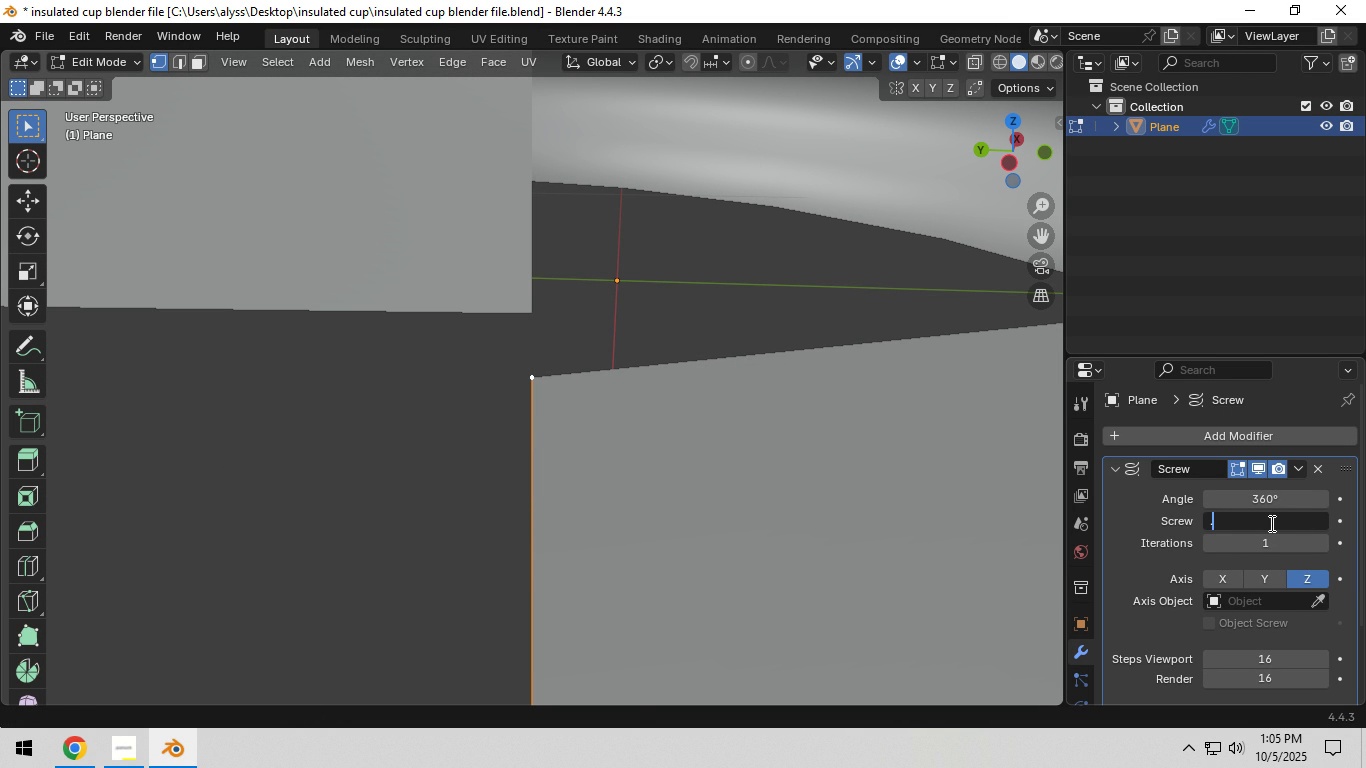 
key(Period)
 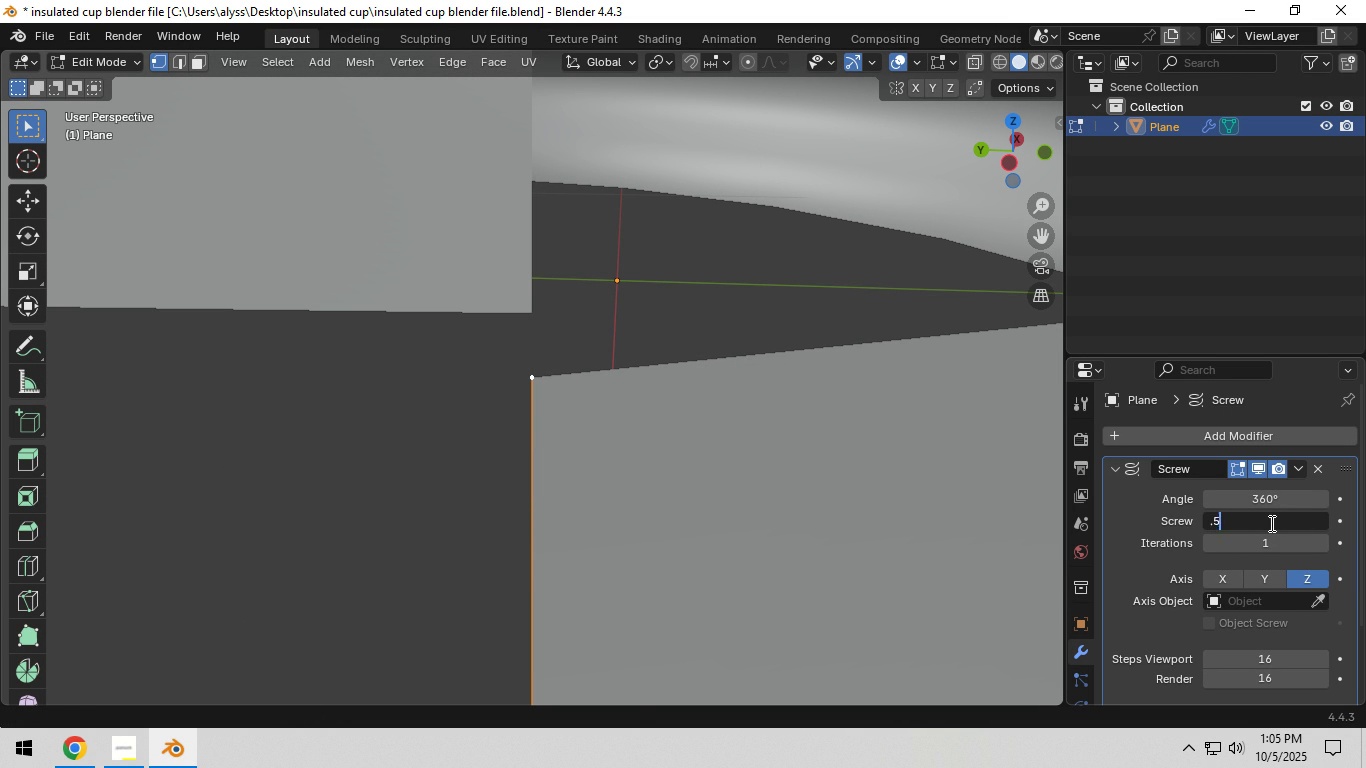 
key(Numpad5)
 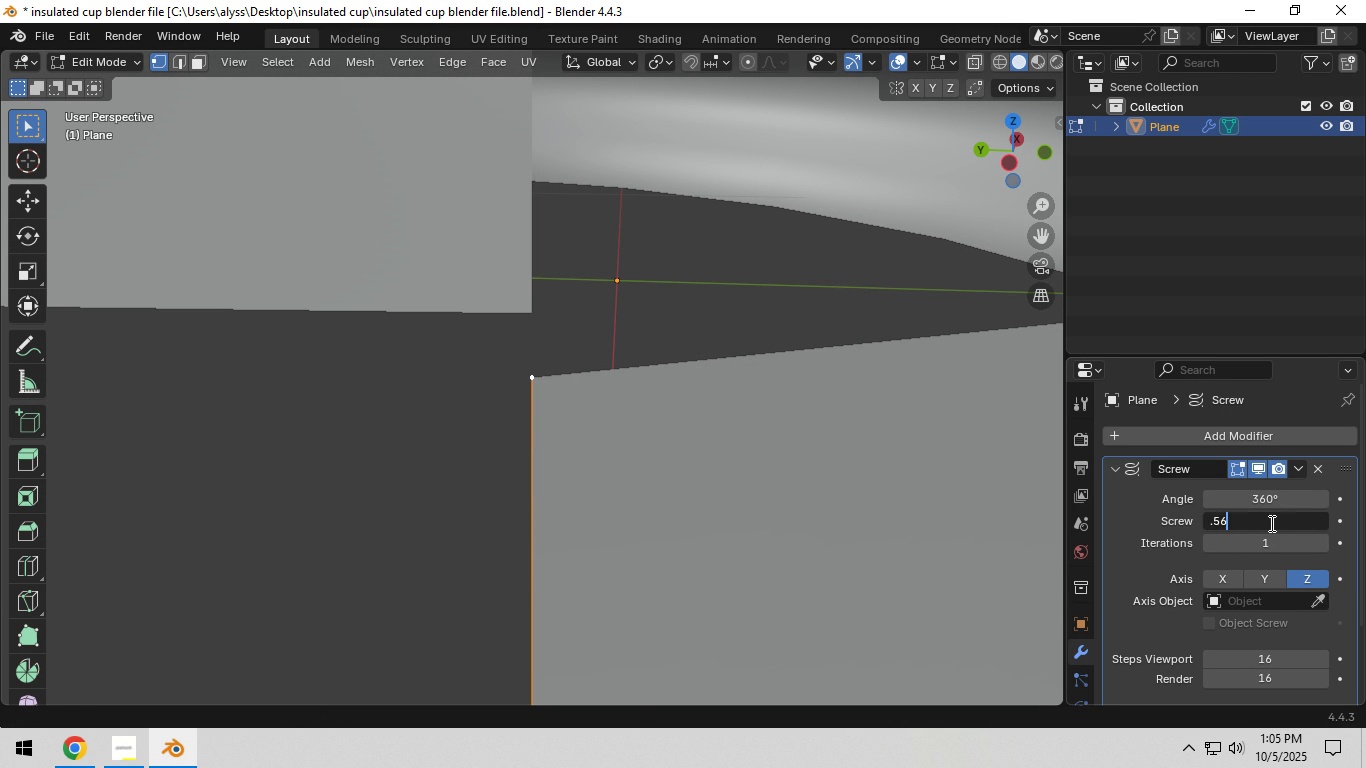 
key(Numpad6)
 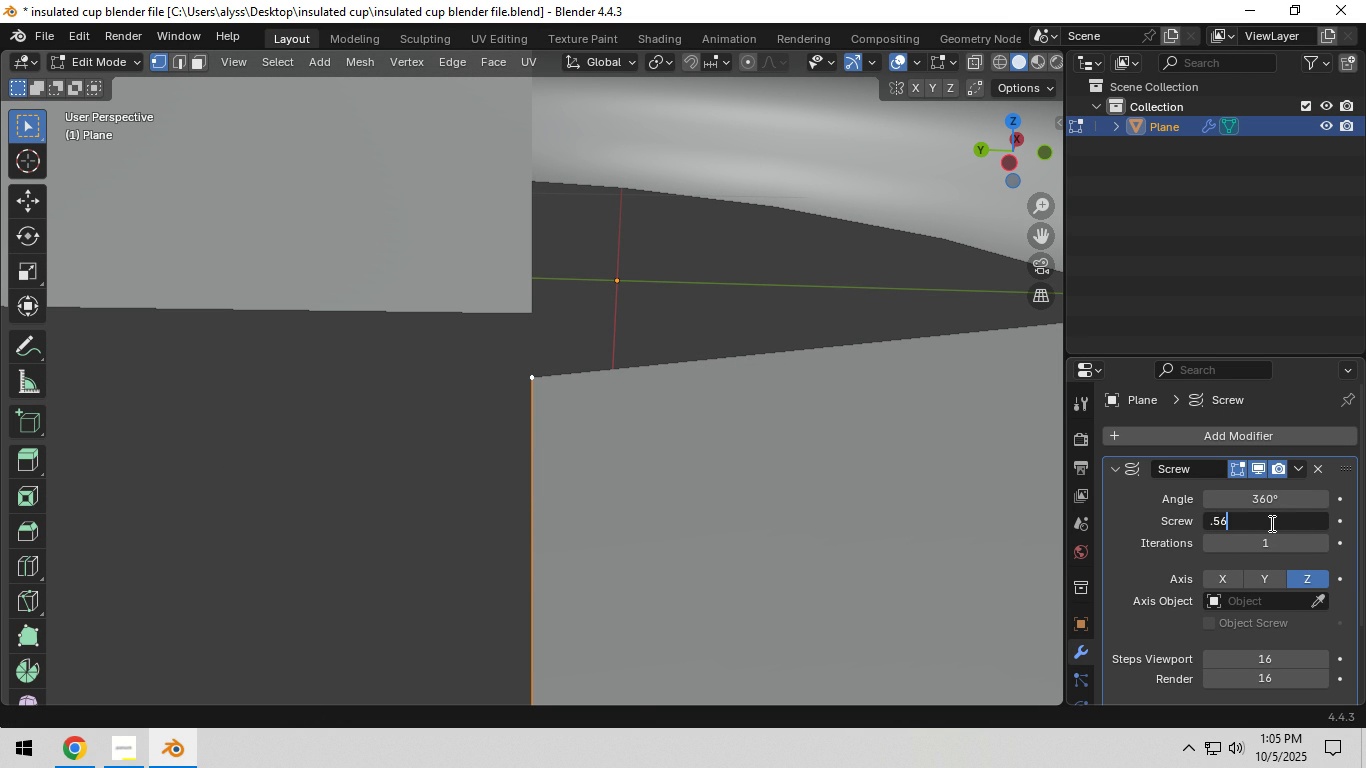 
key(Numpad9)
 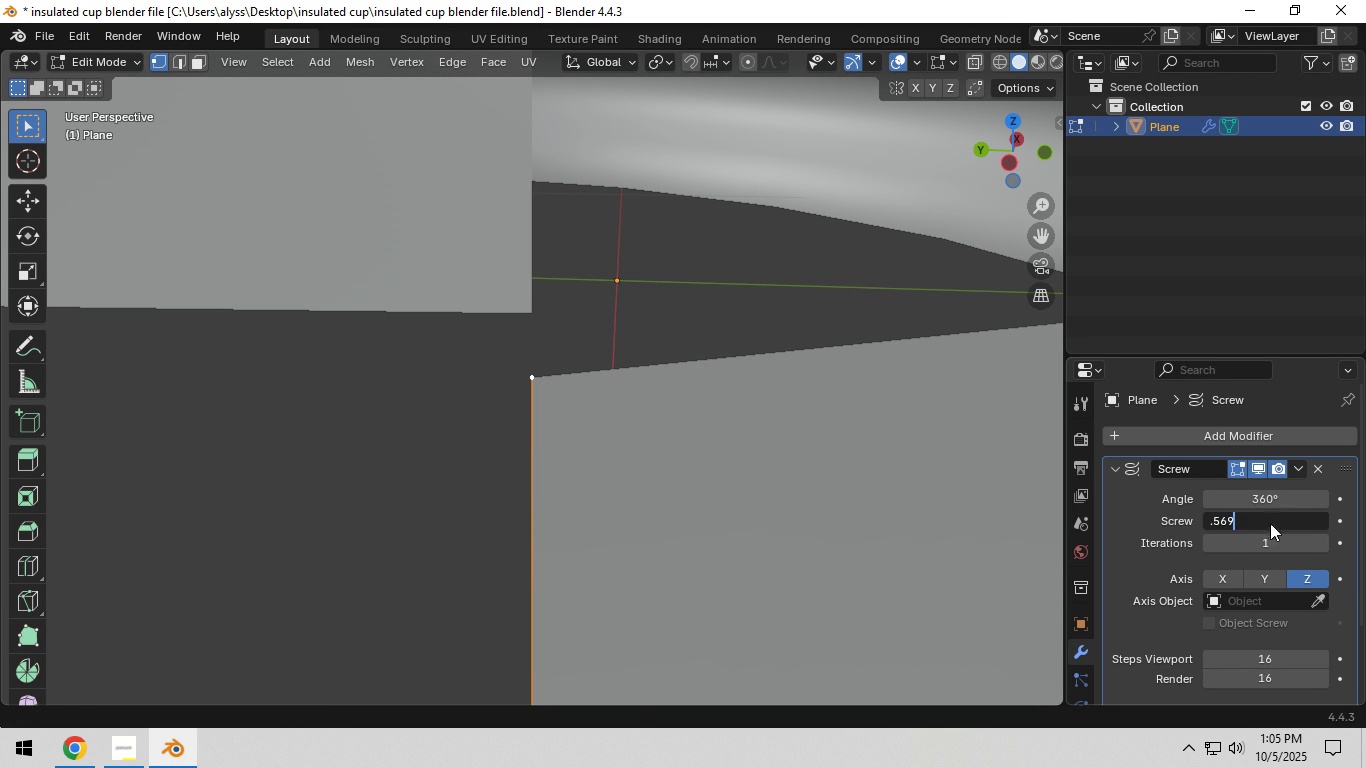 
key(NumpadEnter)
 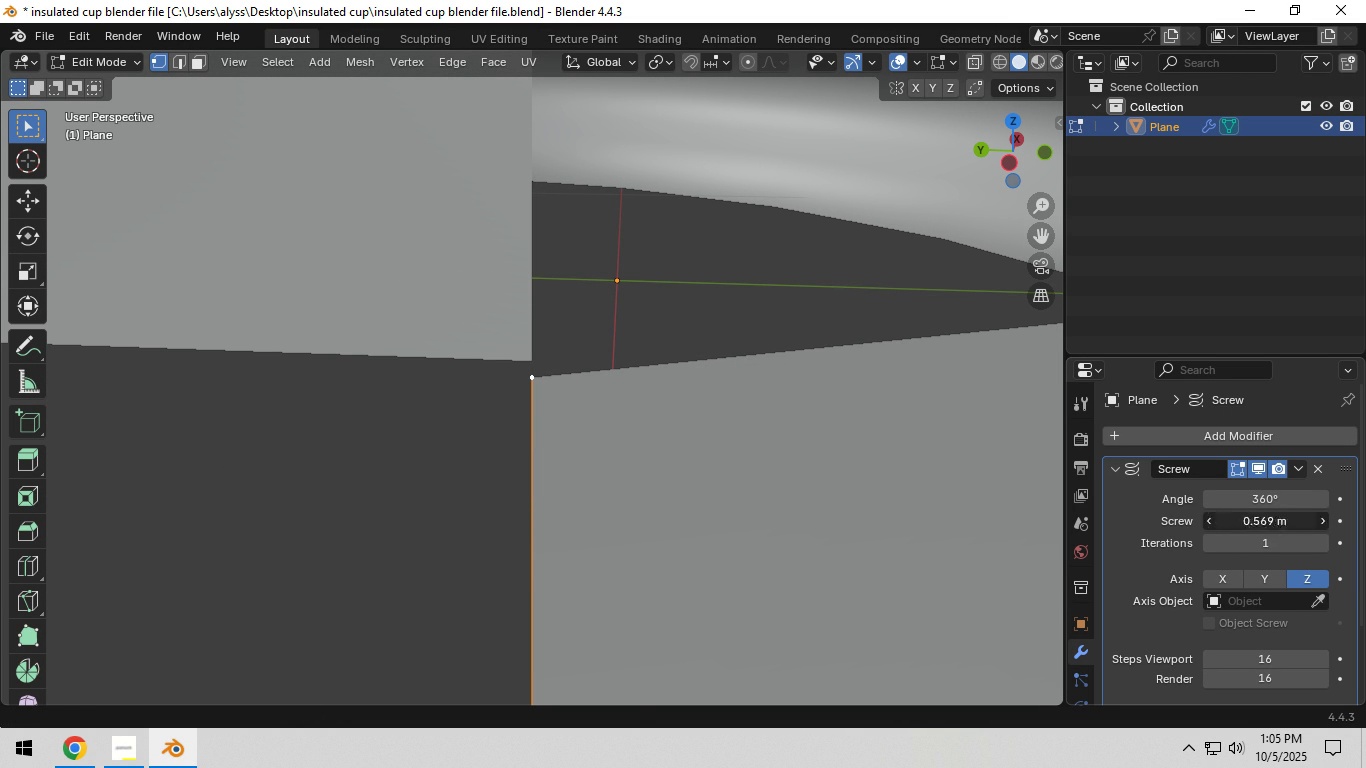 
left_click([1270, 523])
 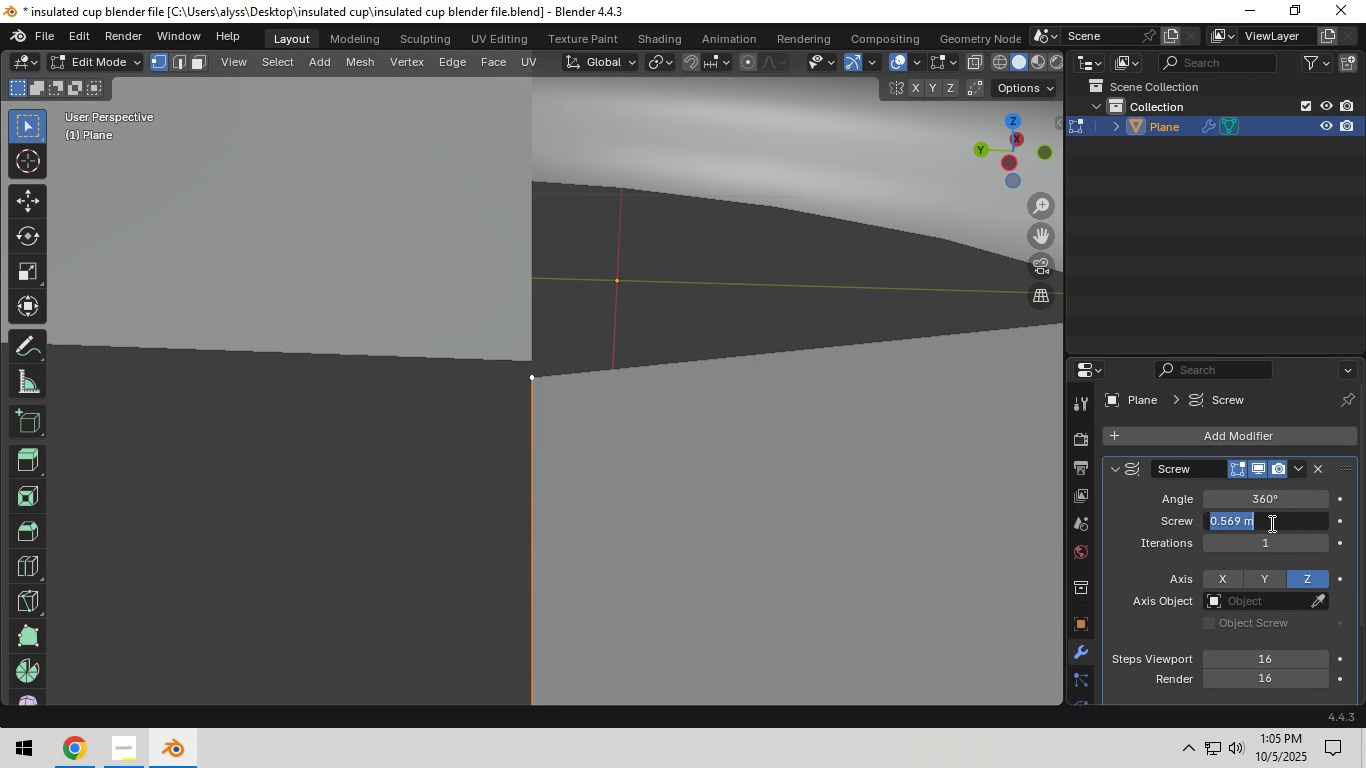 
key(Period)
 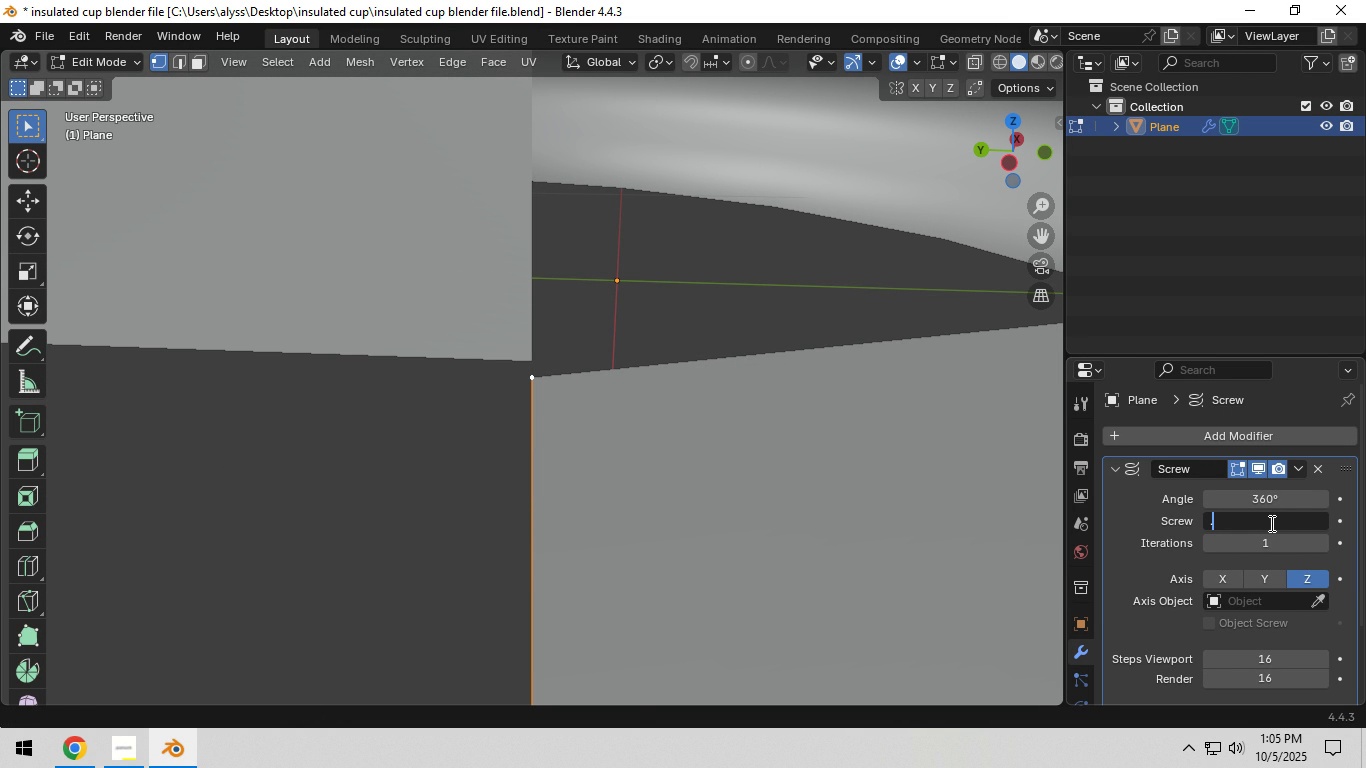 
key(Numpad5)
 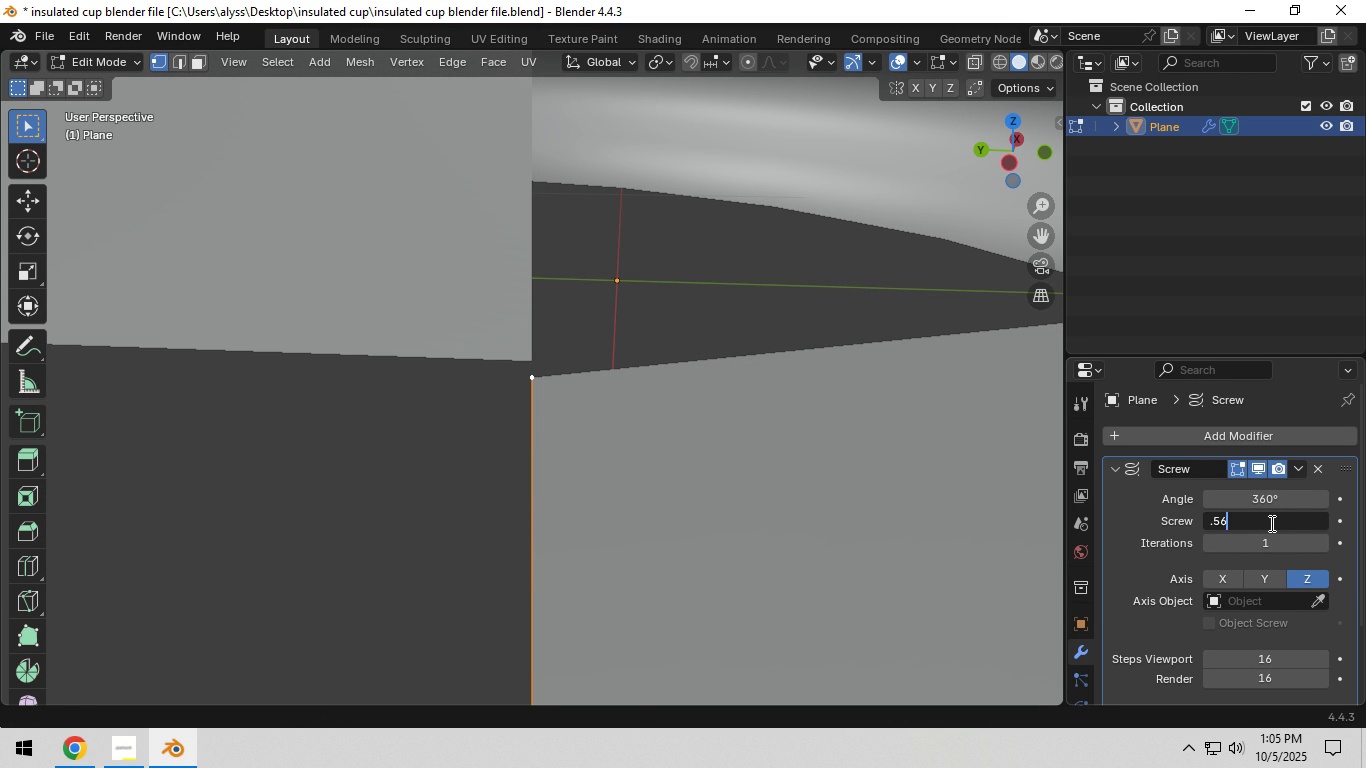 
key(Numpad6)
 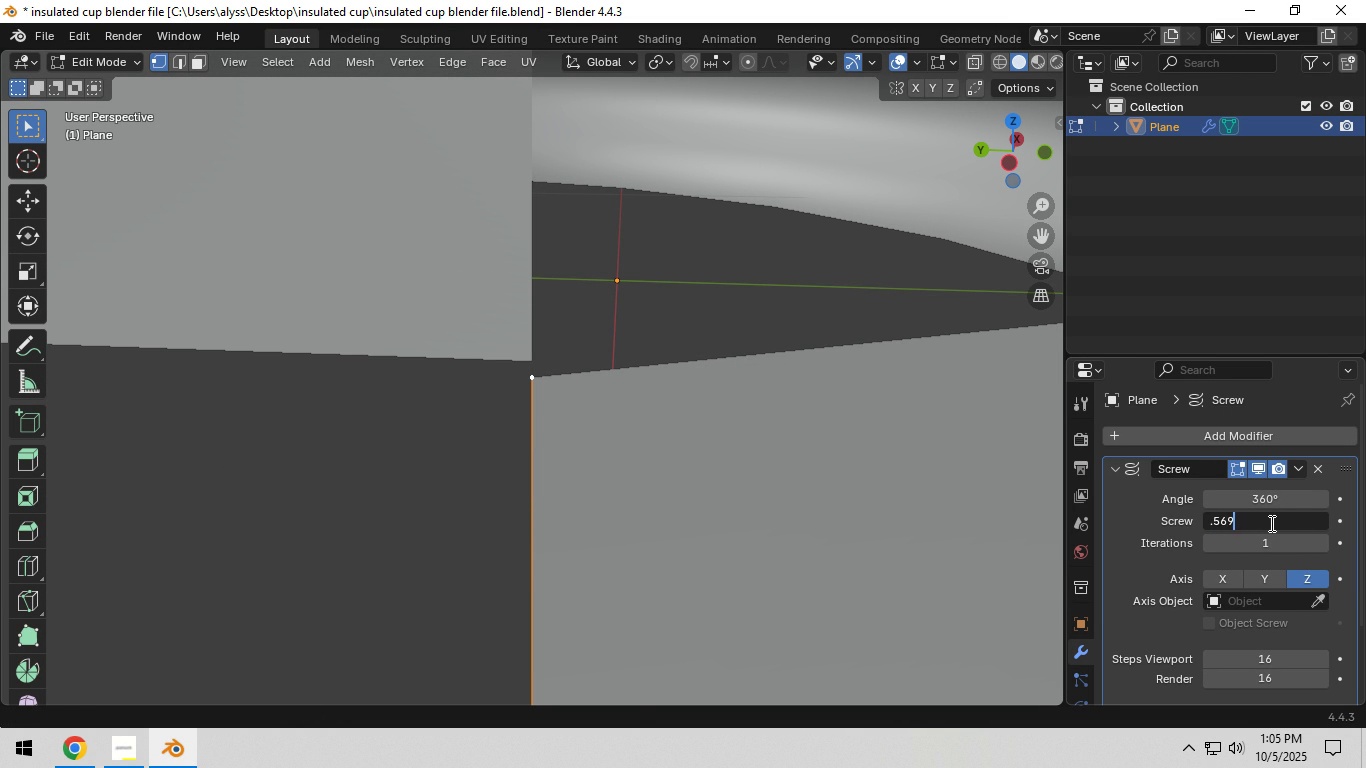 
key(Numpad9)
 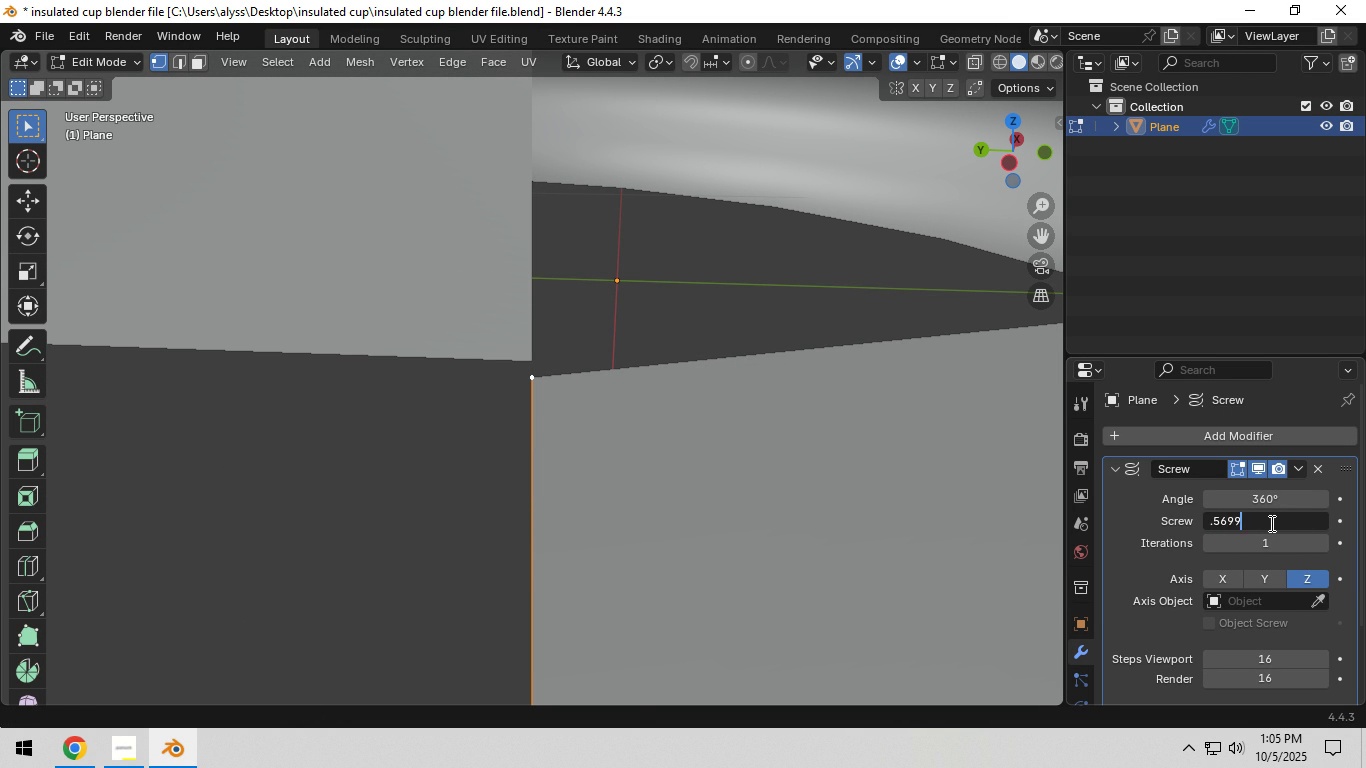 
key(Numpad9)
 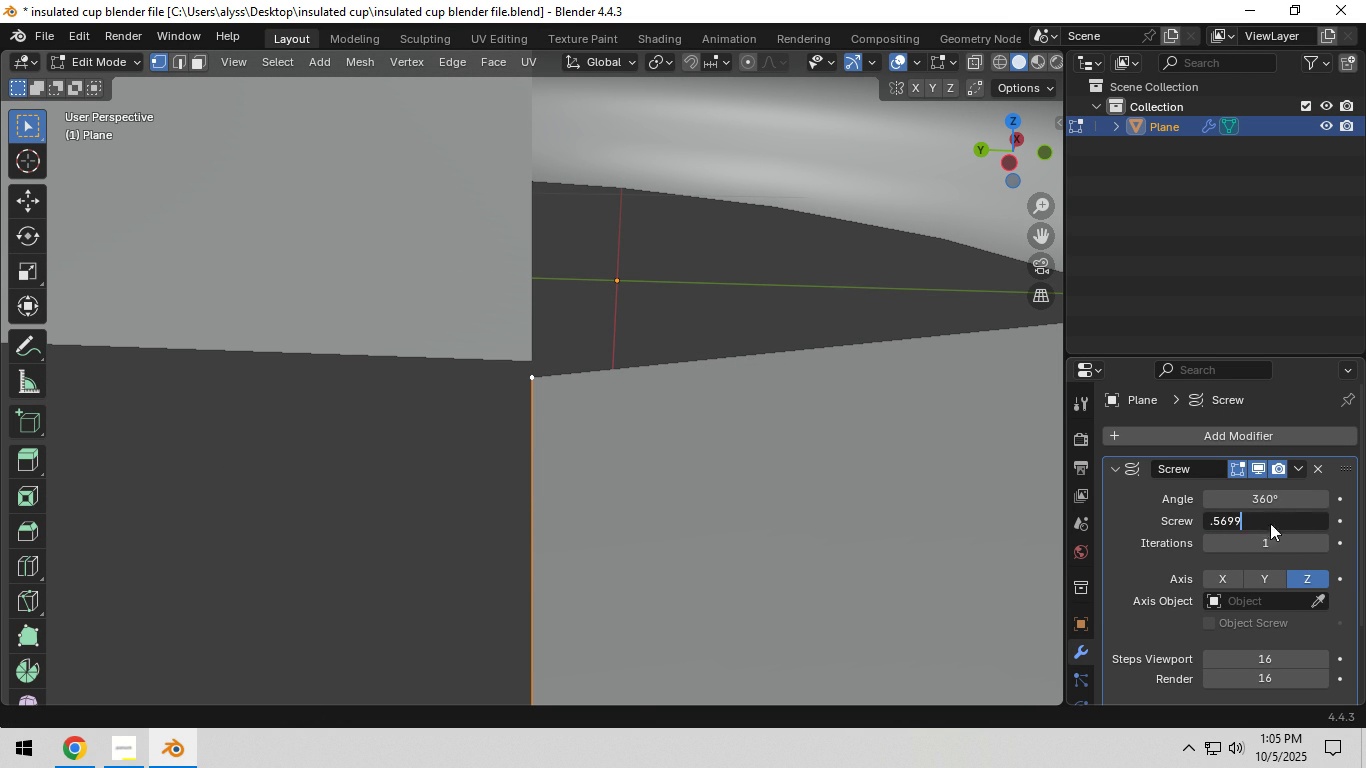 
key(NumpadEnter)
 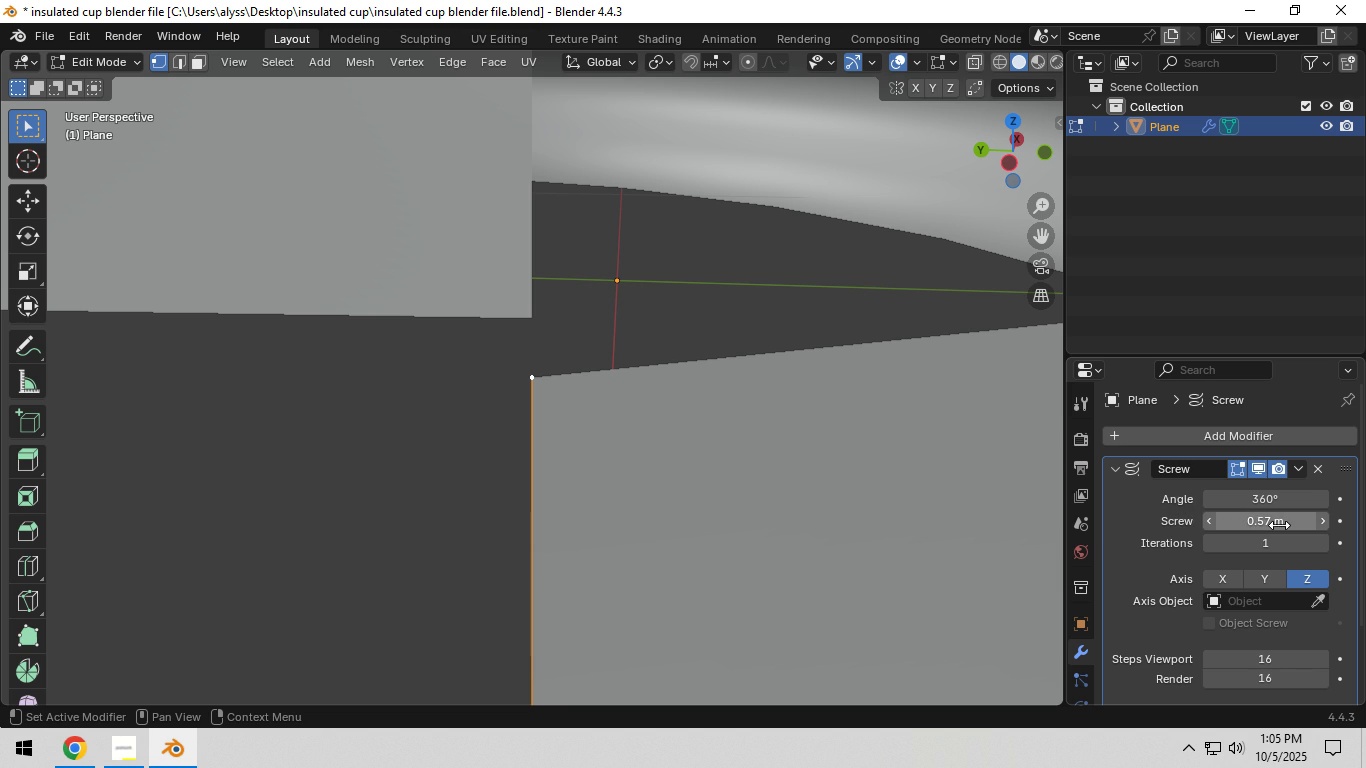 
wait(5.62)
 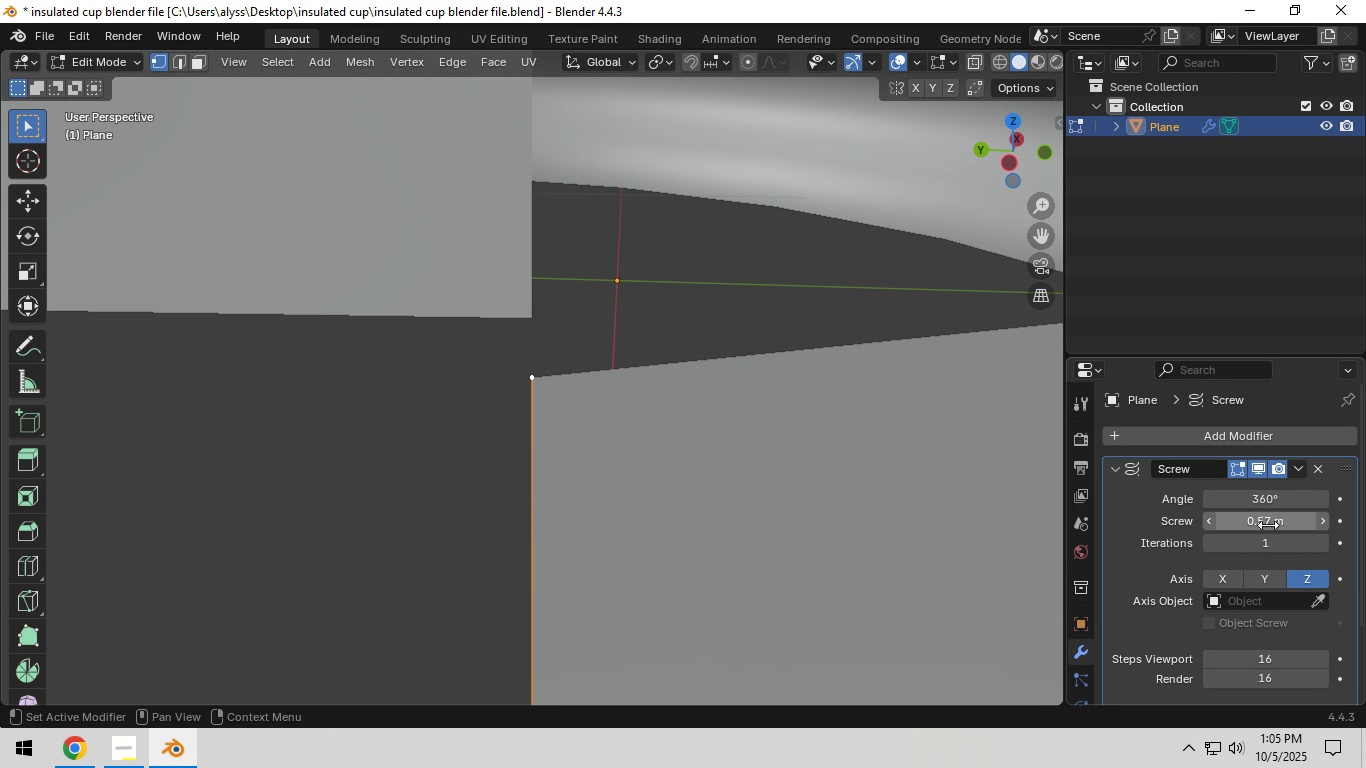 
left_click([1207, 521])
 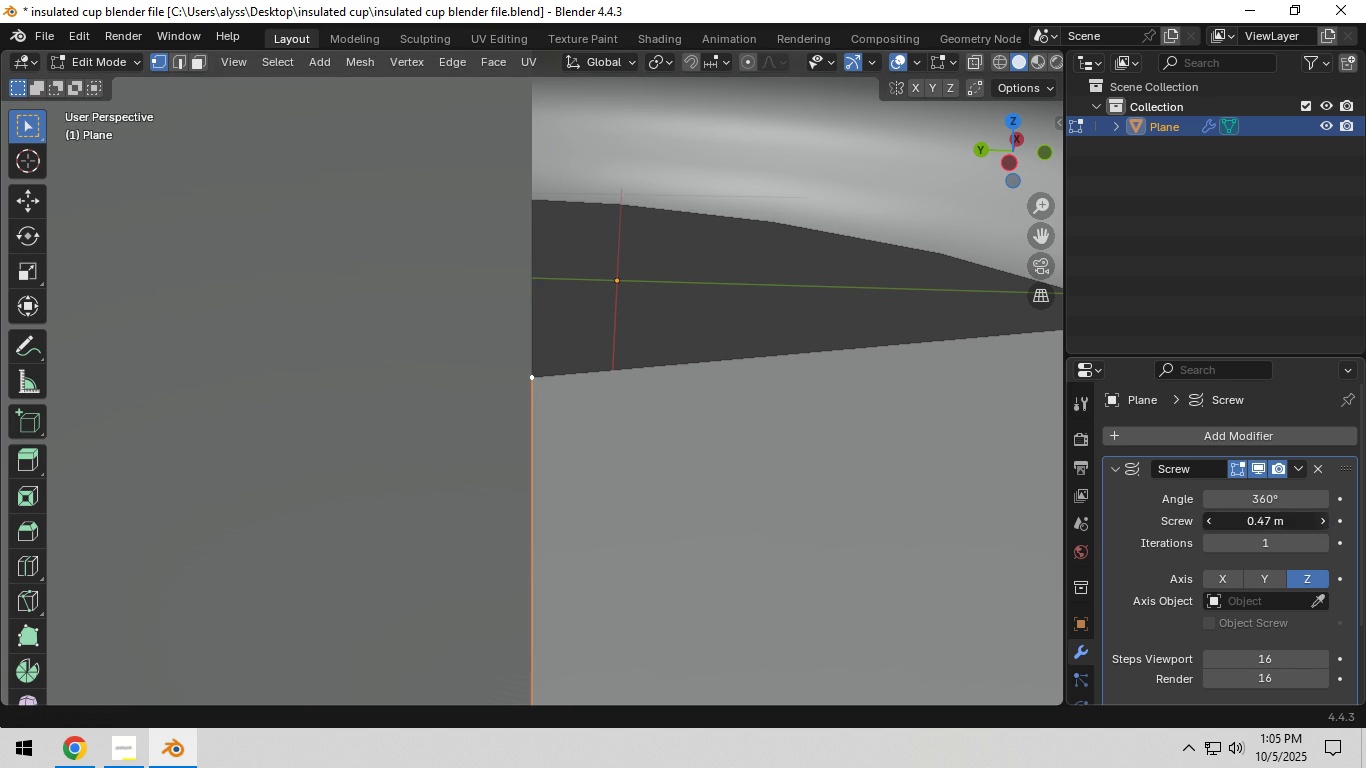 
left_click([1321, 518])